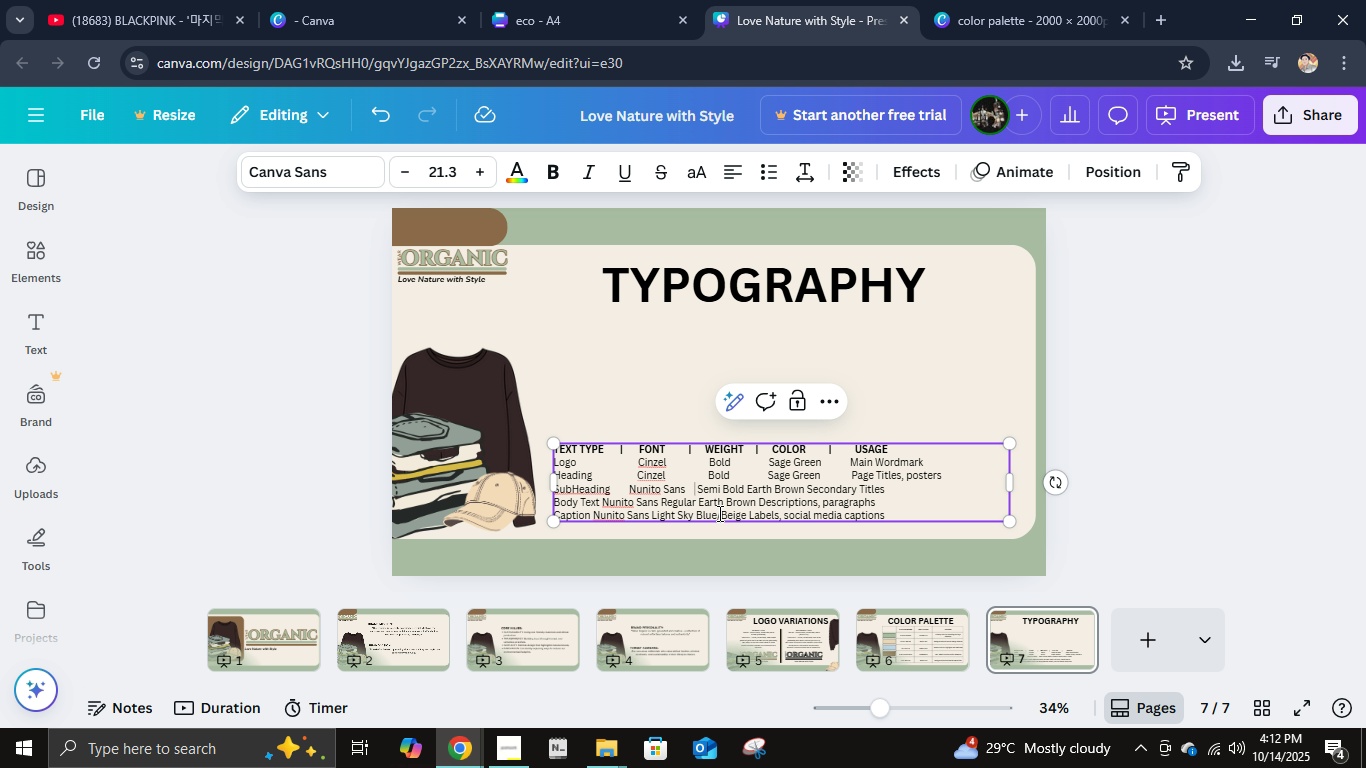 
key(Space)
 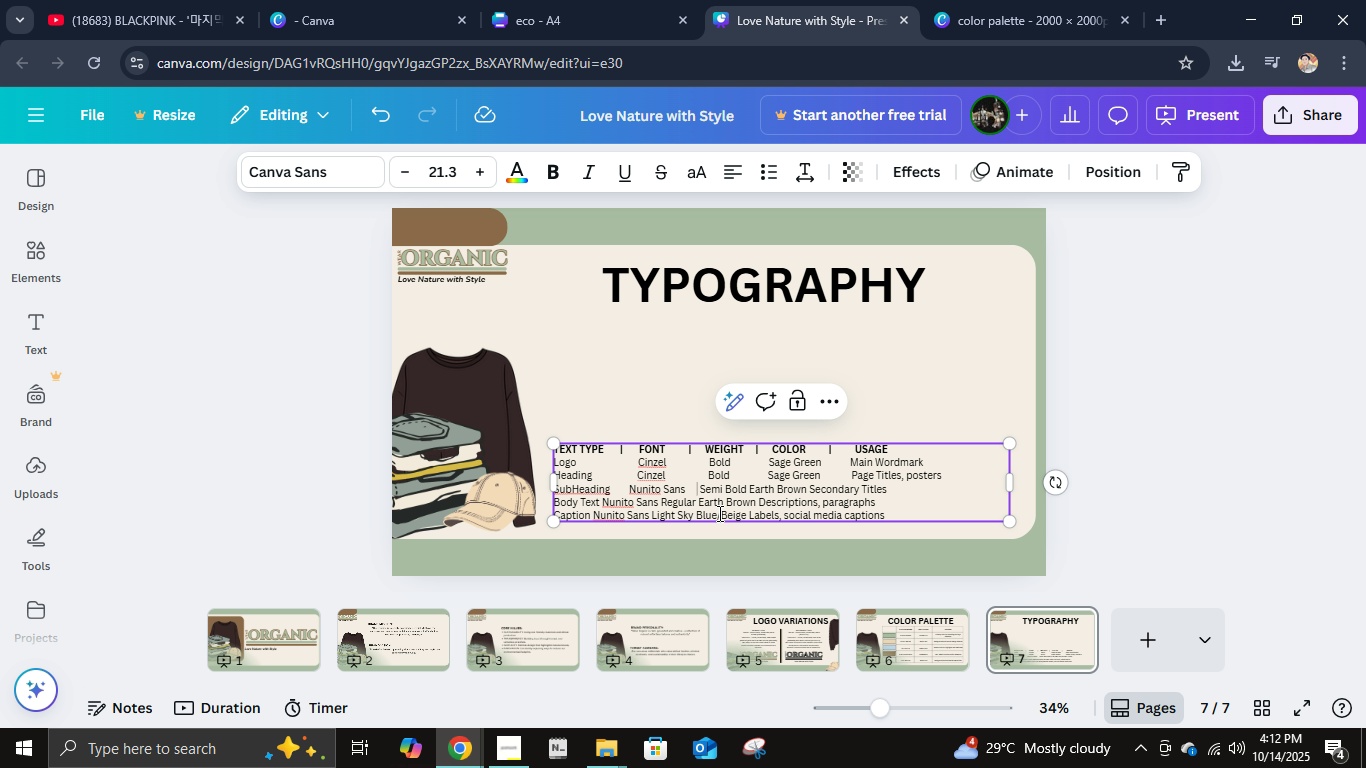 
key(Space)
 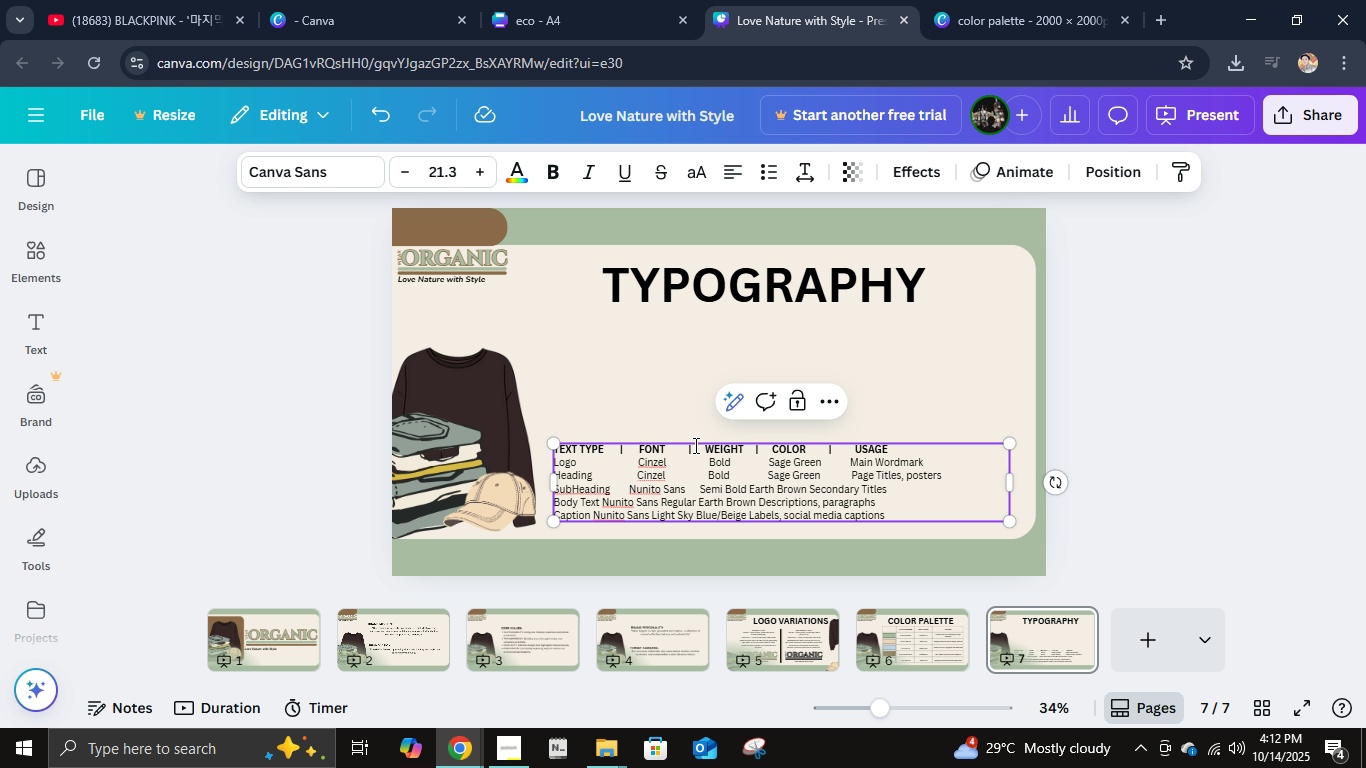 
left_click([694, 445])
 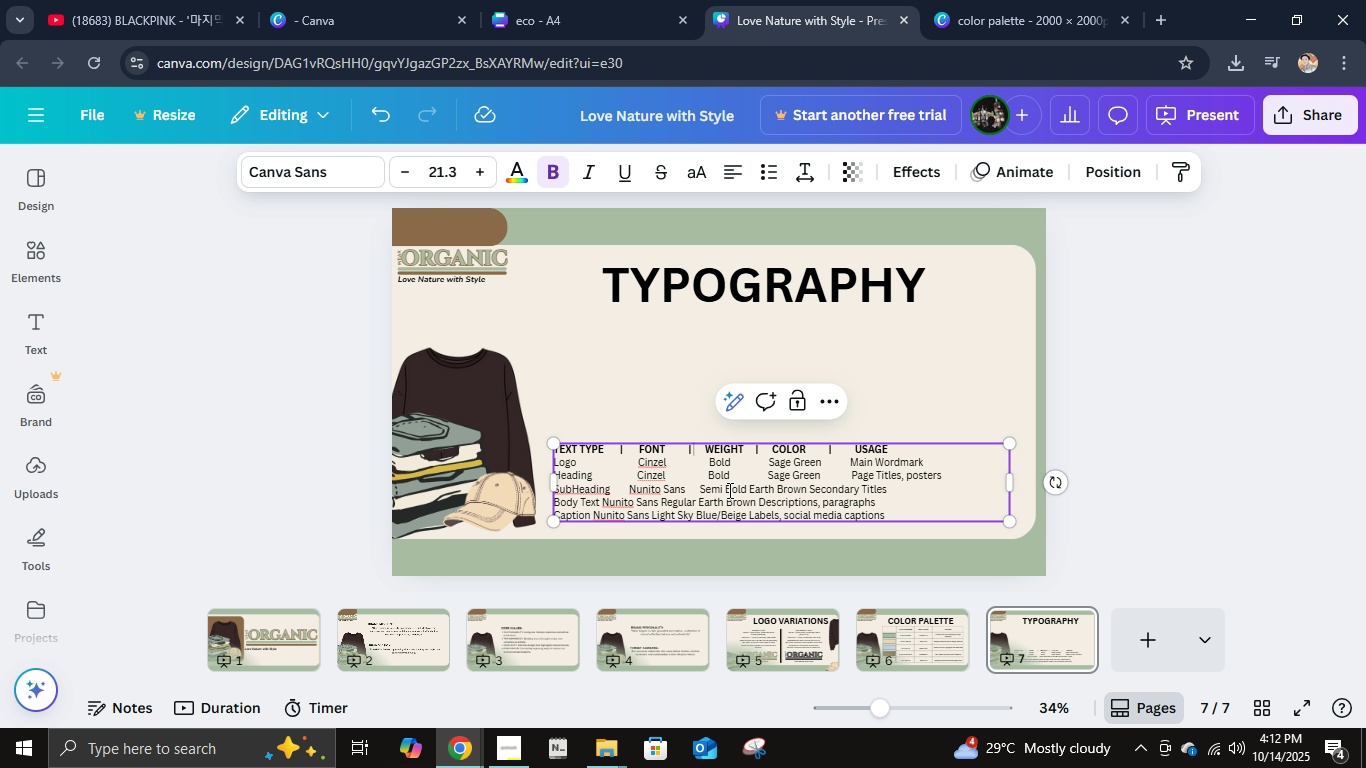 
key(Space)
 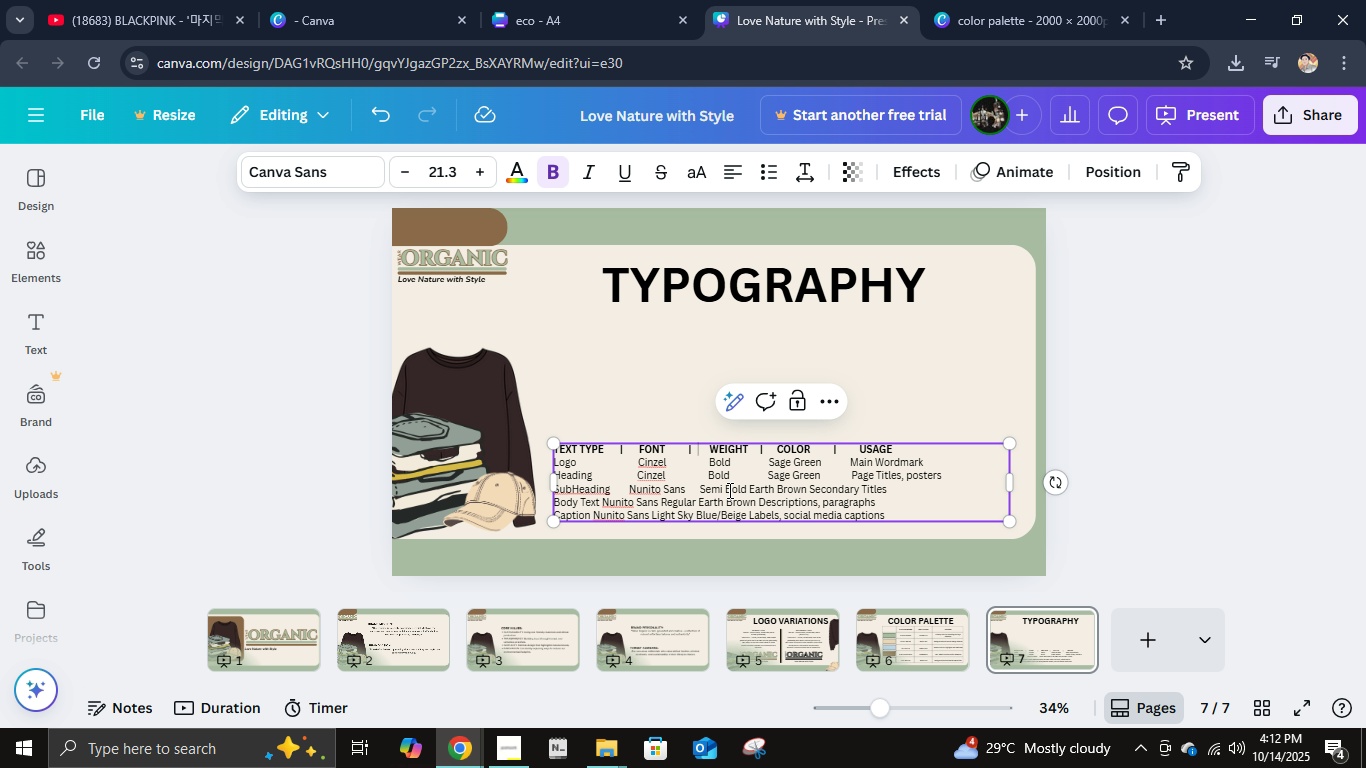 
key(Space)
 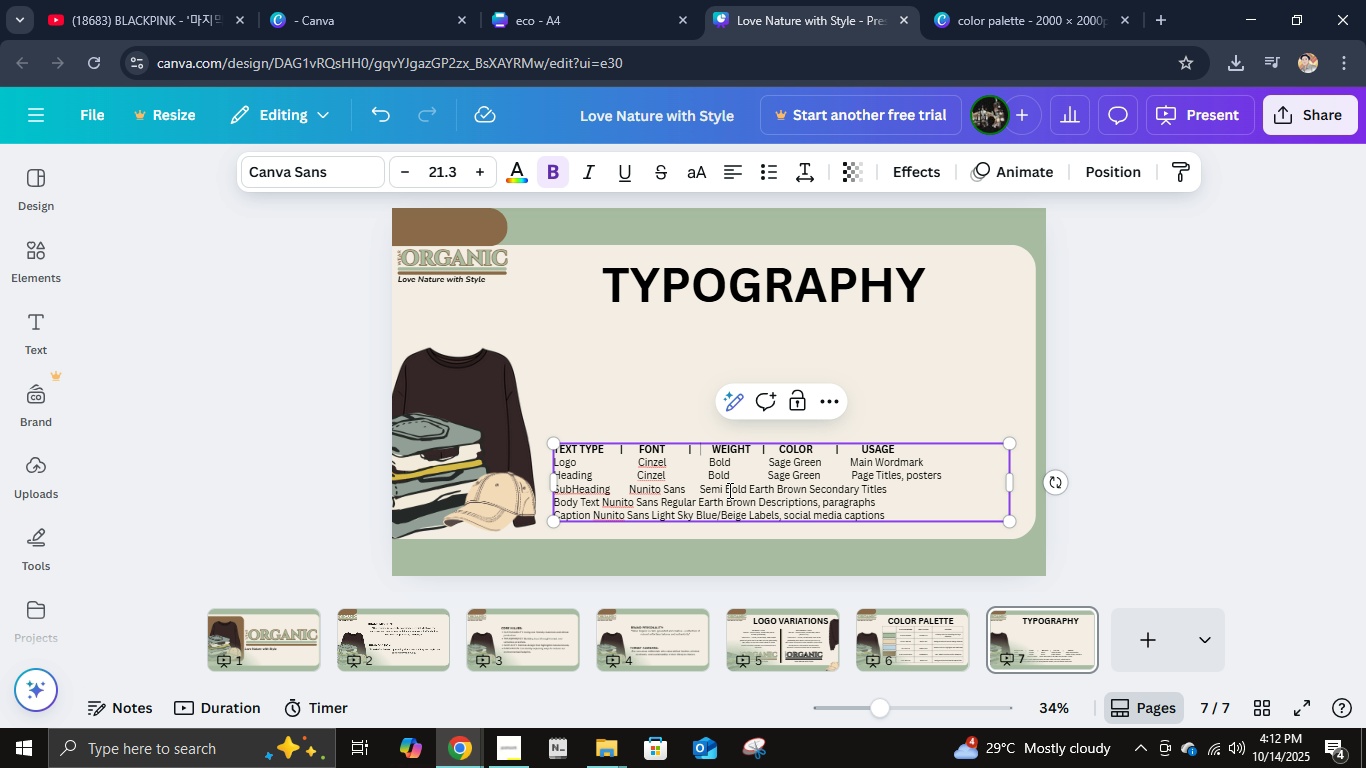 
key(Space)
 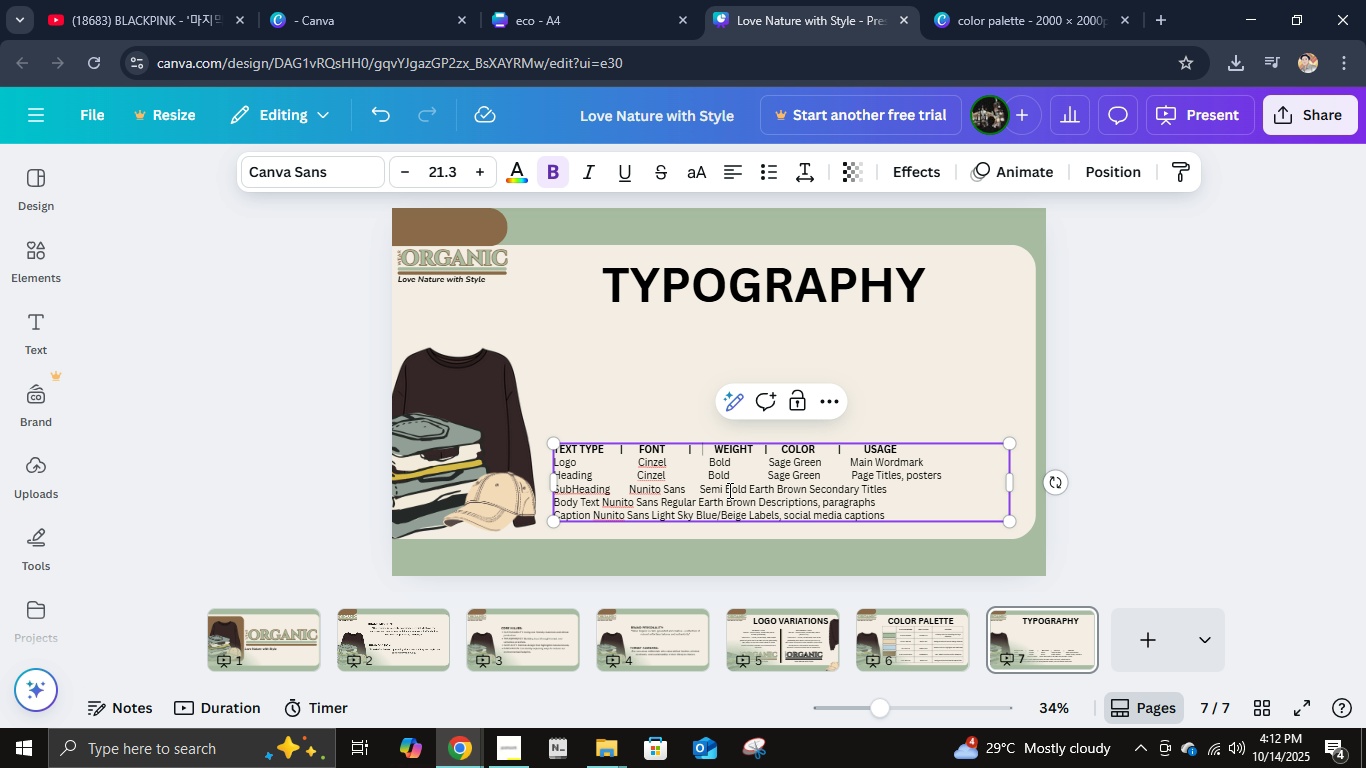 
key(Space)
 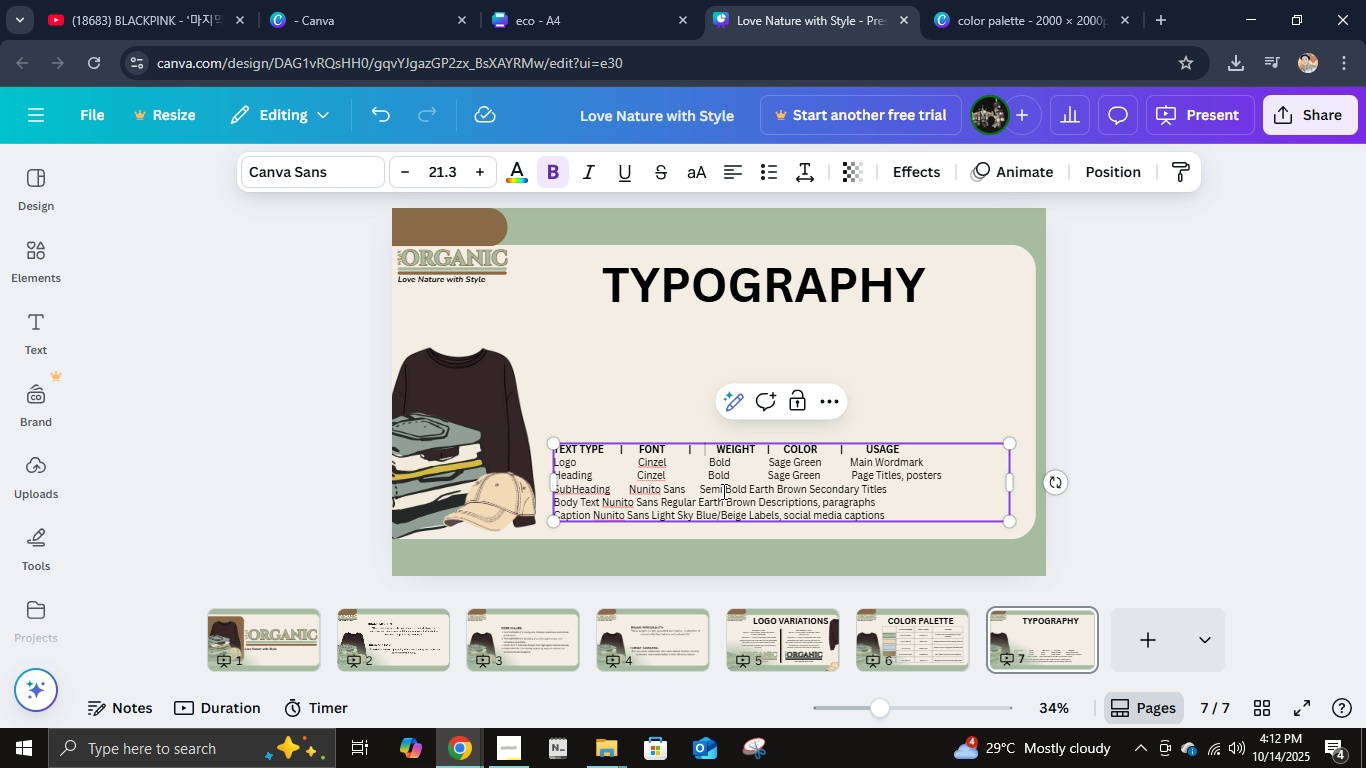 
key(Space)
 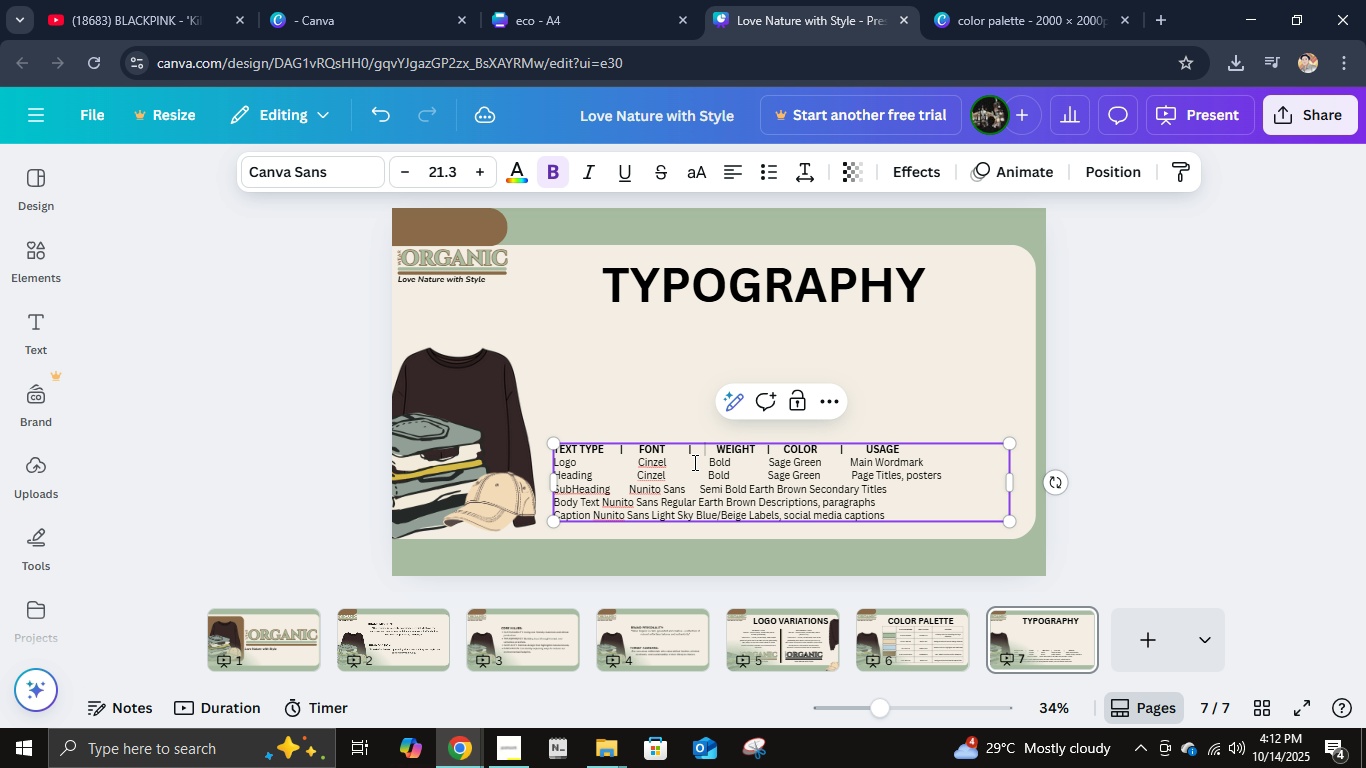 
left_click([693, 462])
 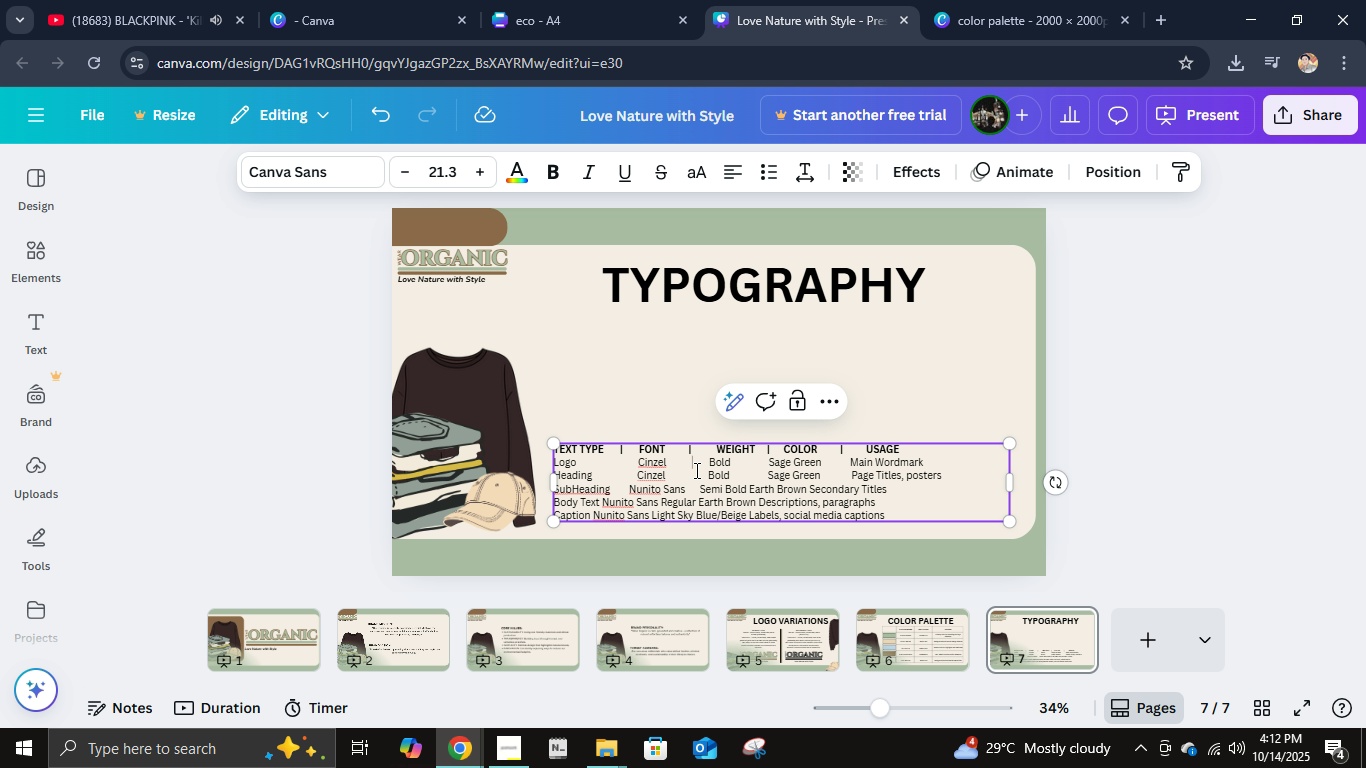 
key(Space)
 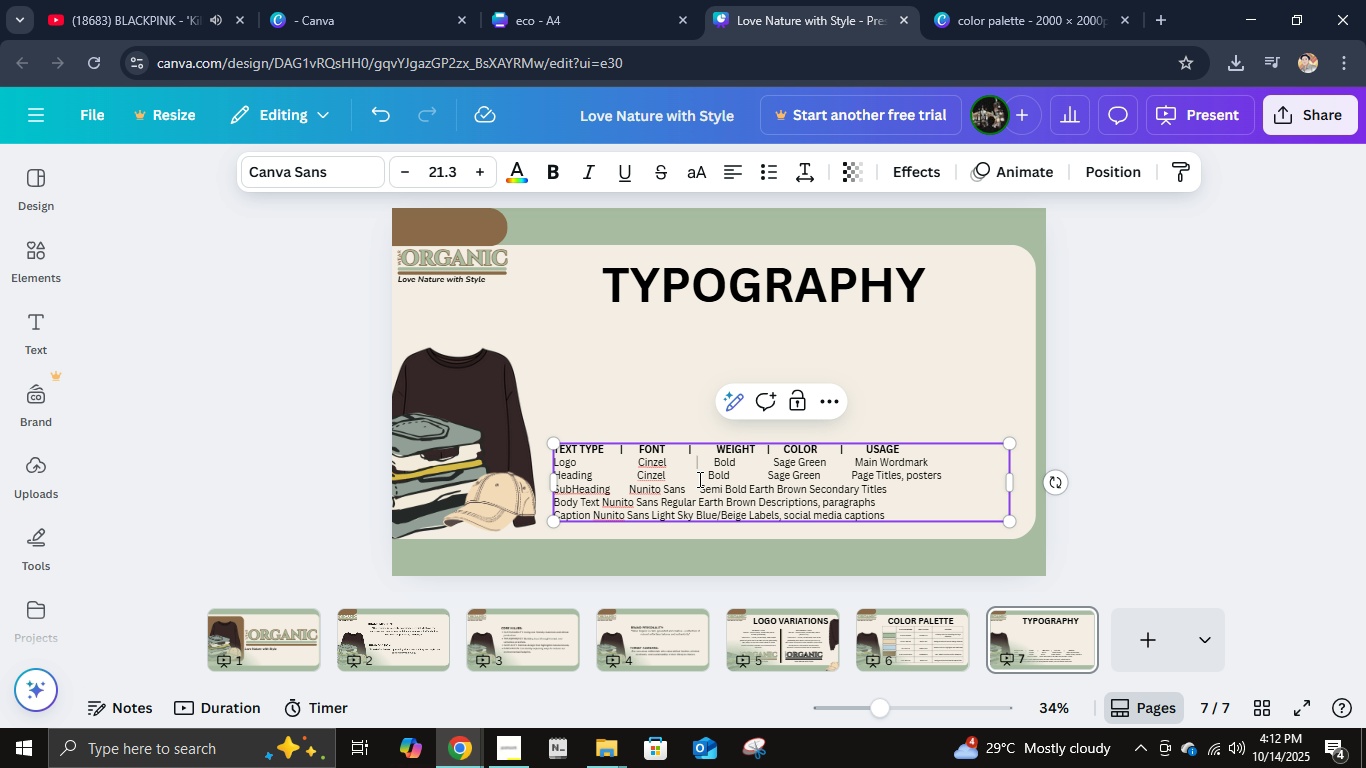 
key(Space)
 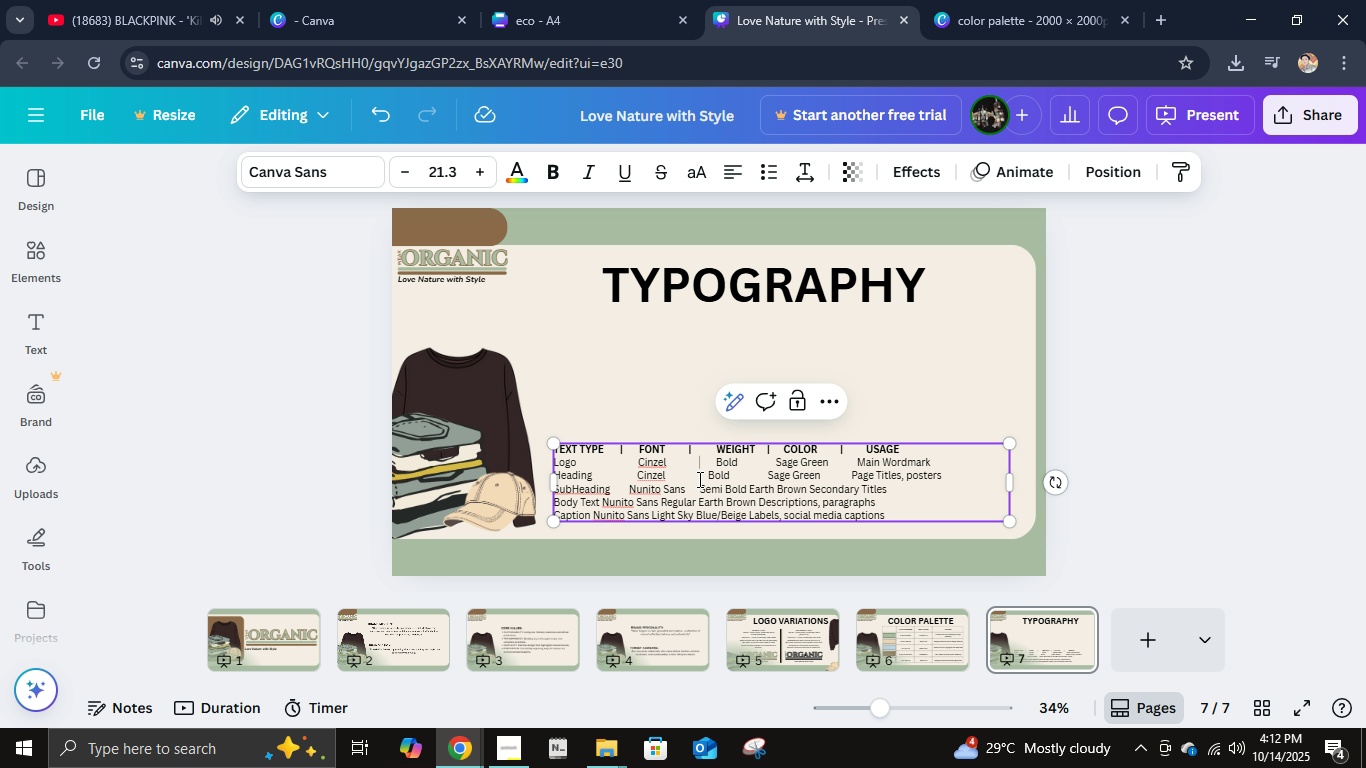 
key(Space)
 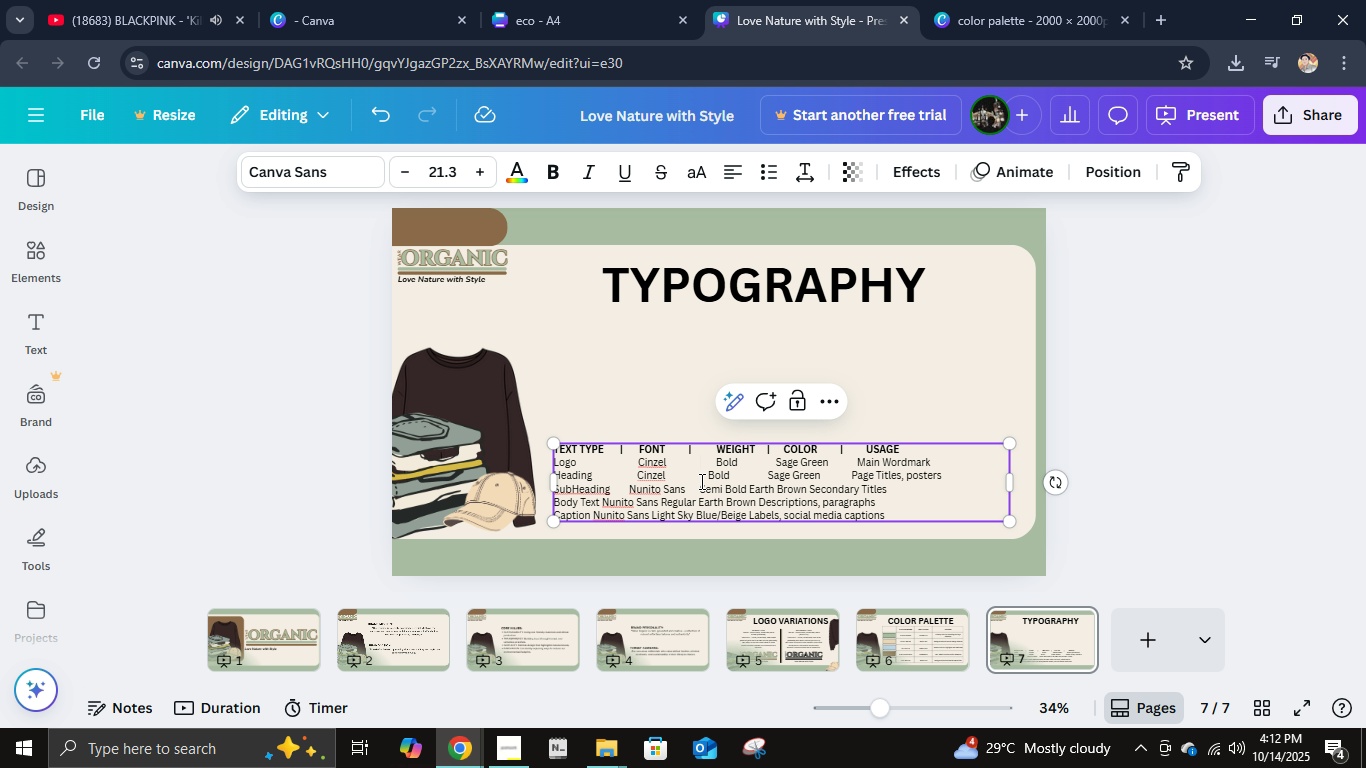 
left_click([700, 481])
 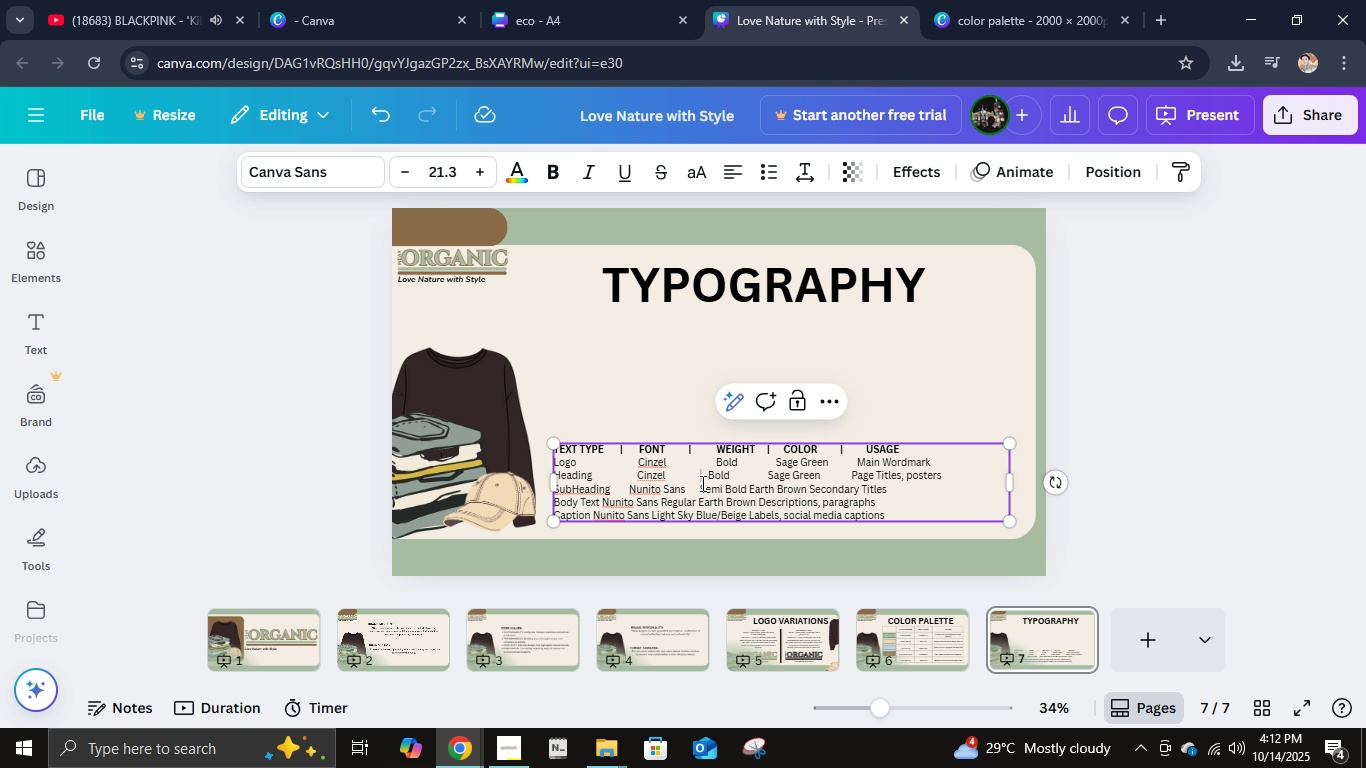 
key(Space)
 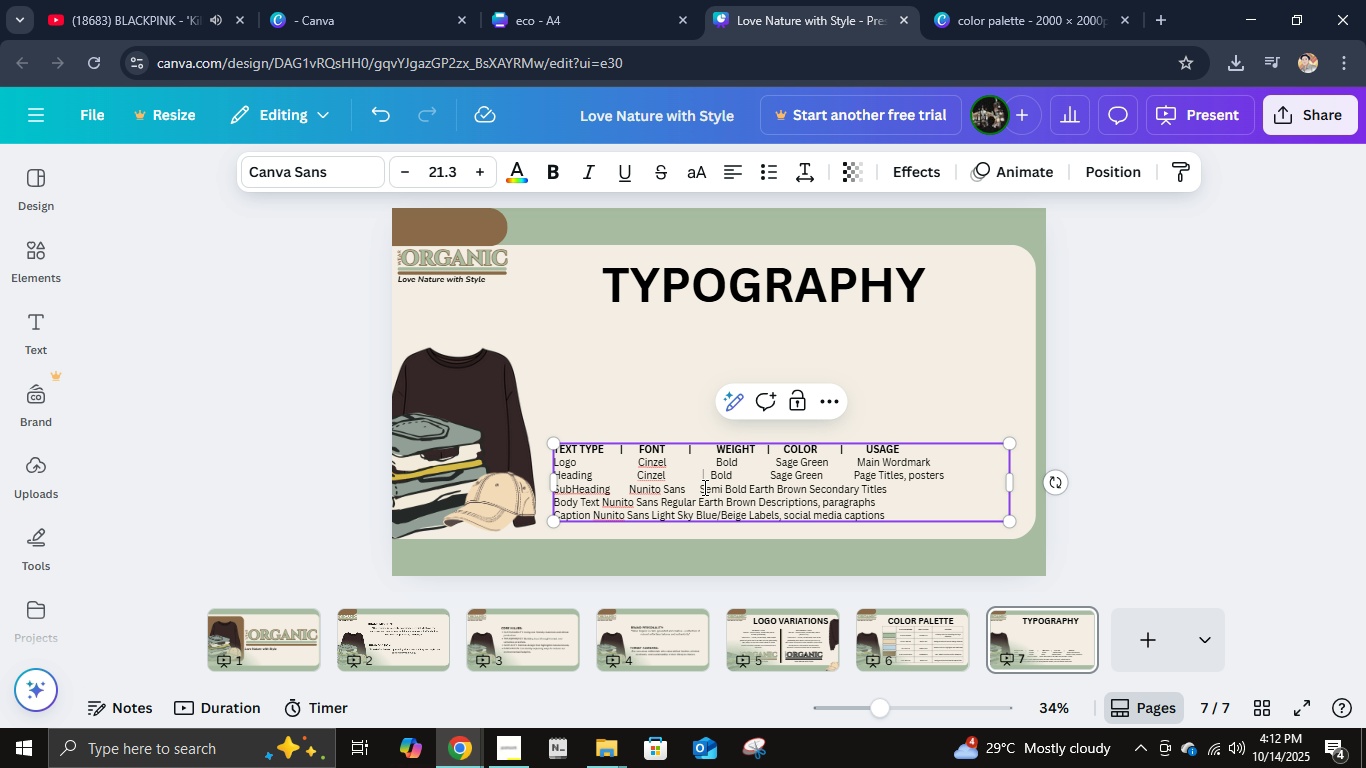 
key(Space)
 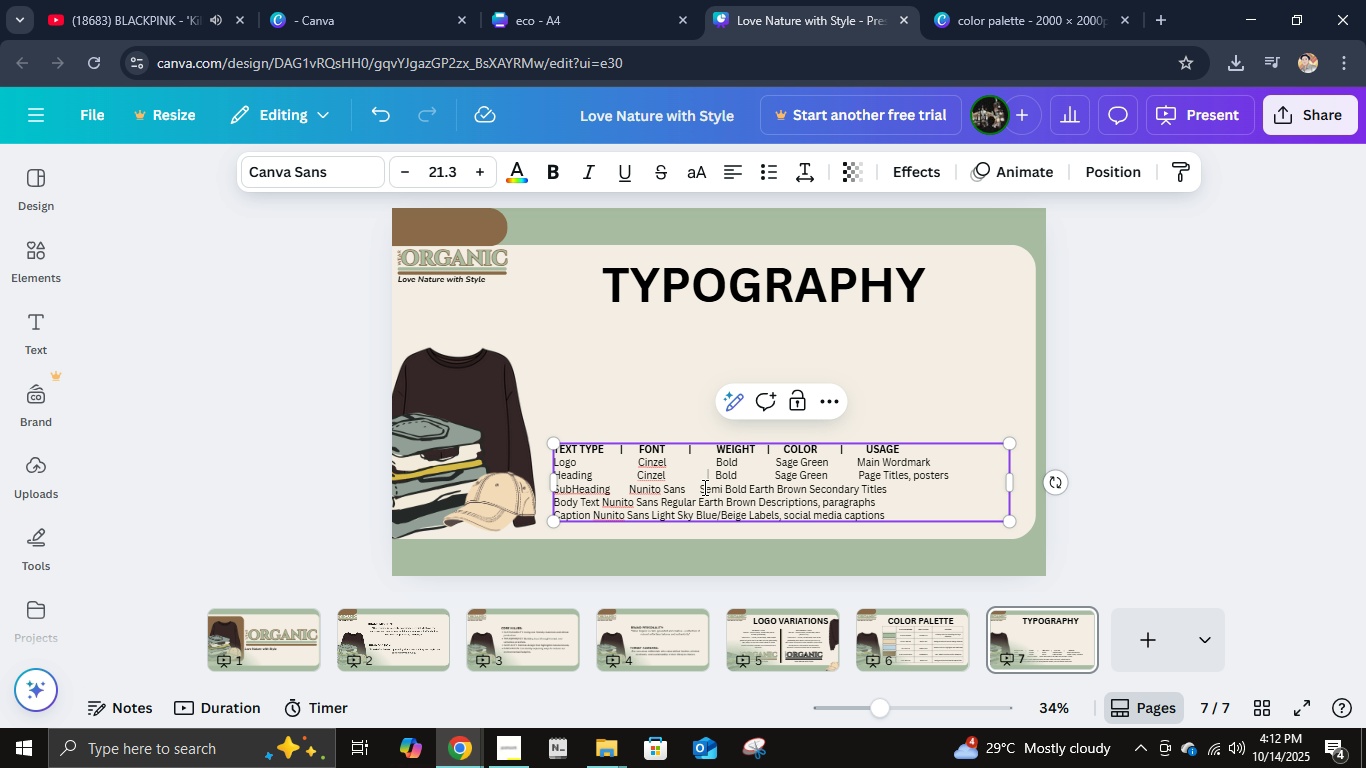 
key(Space)
 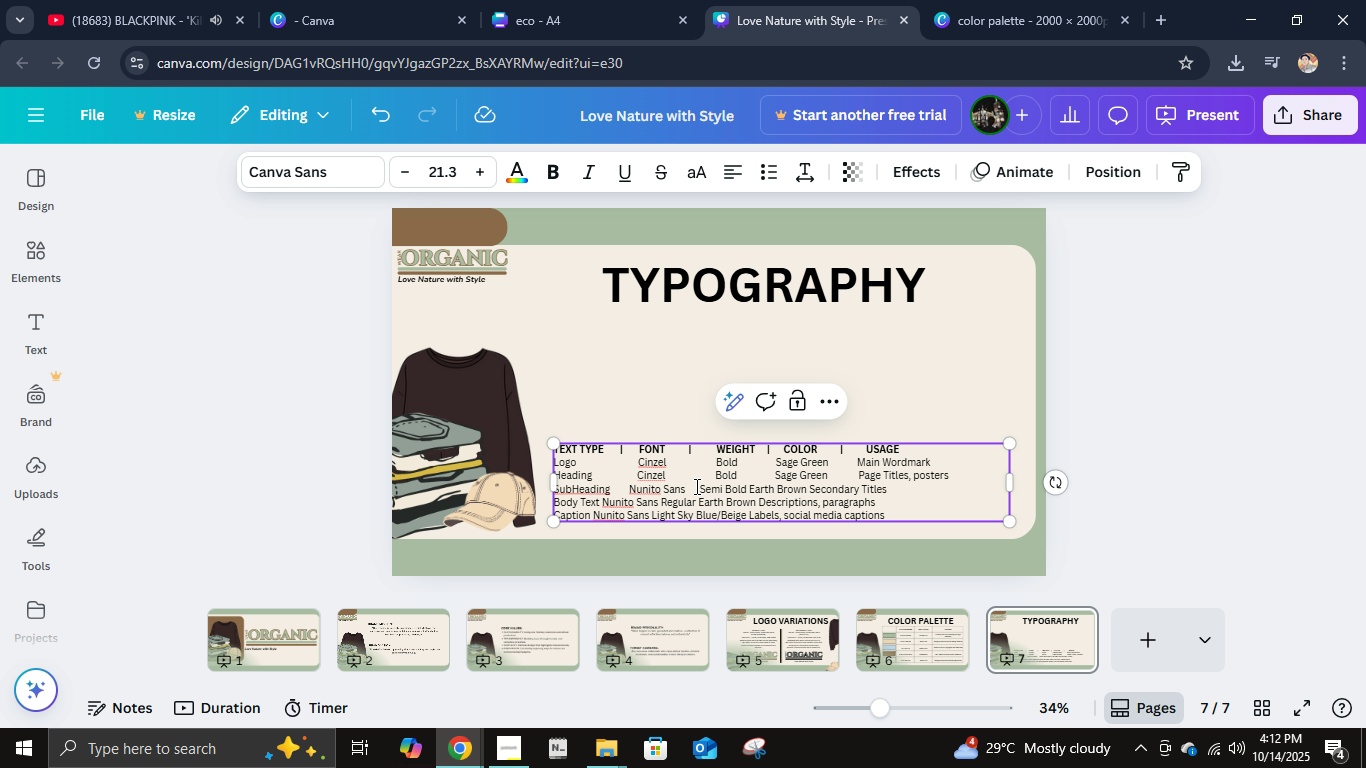 
left_click([695, 486])
 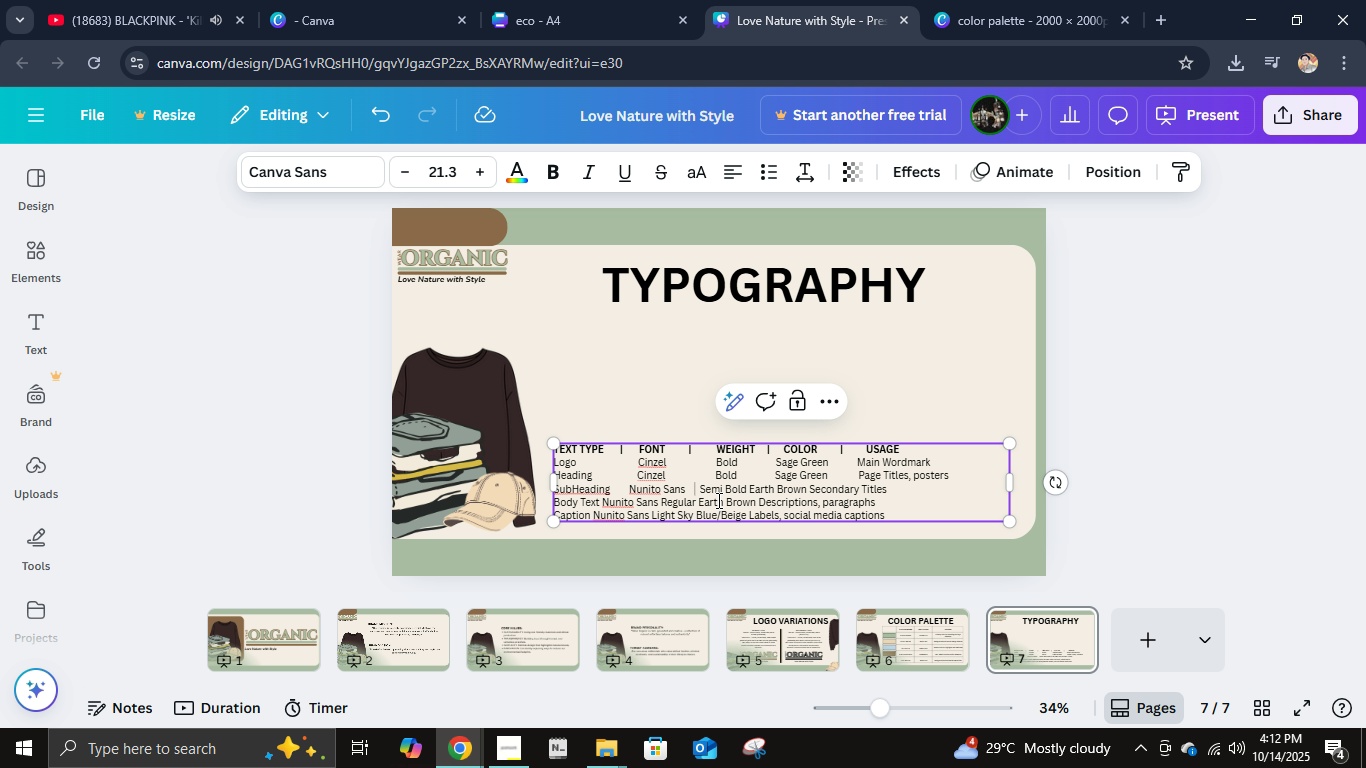 
key(Space)
 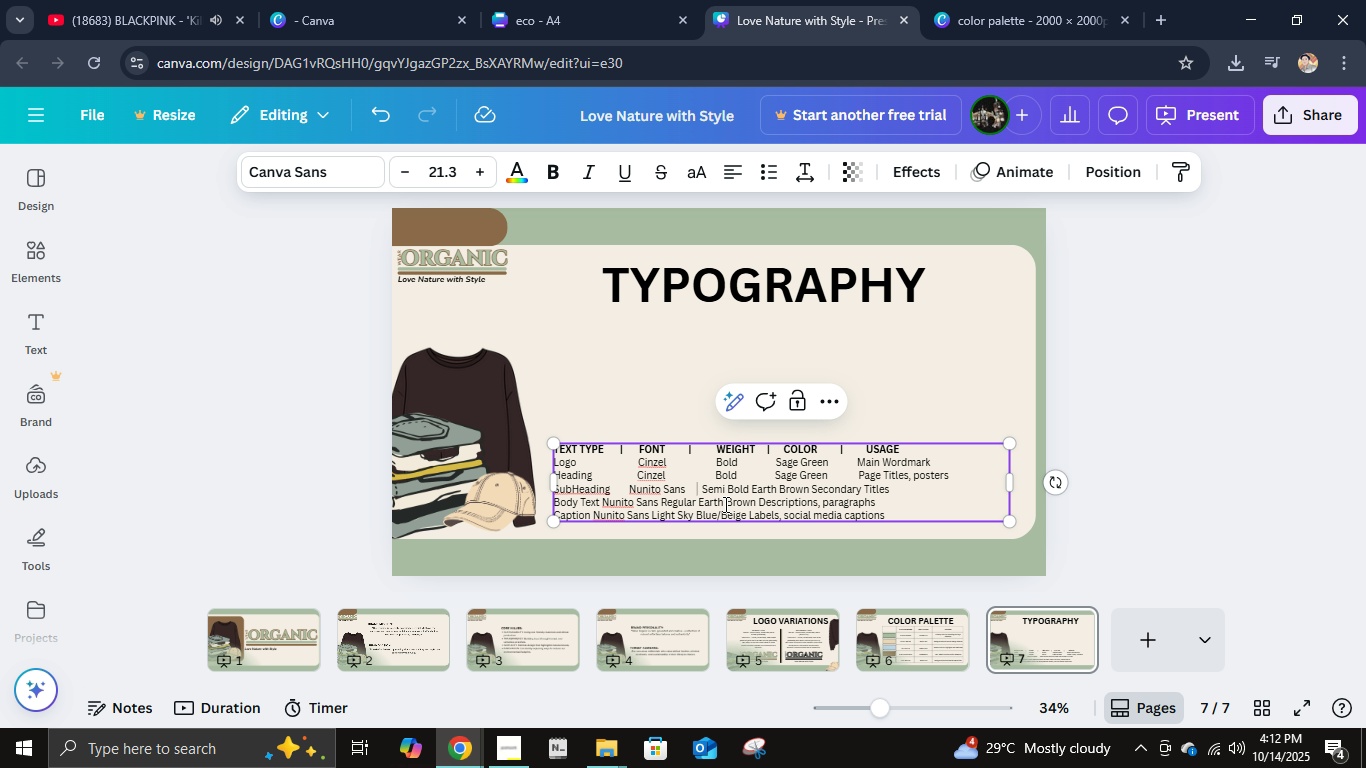 
key(Space)
 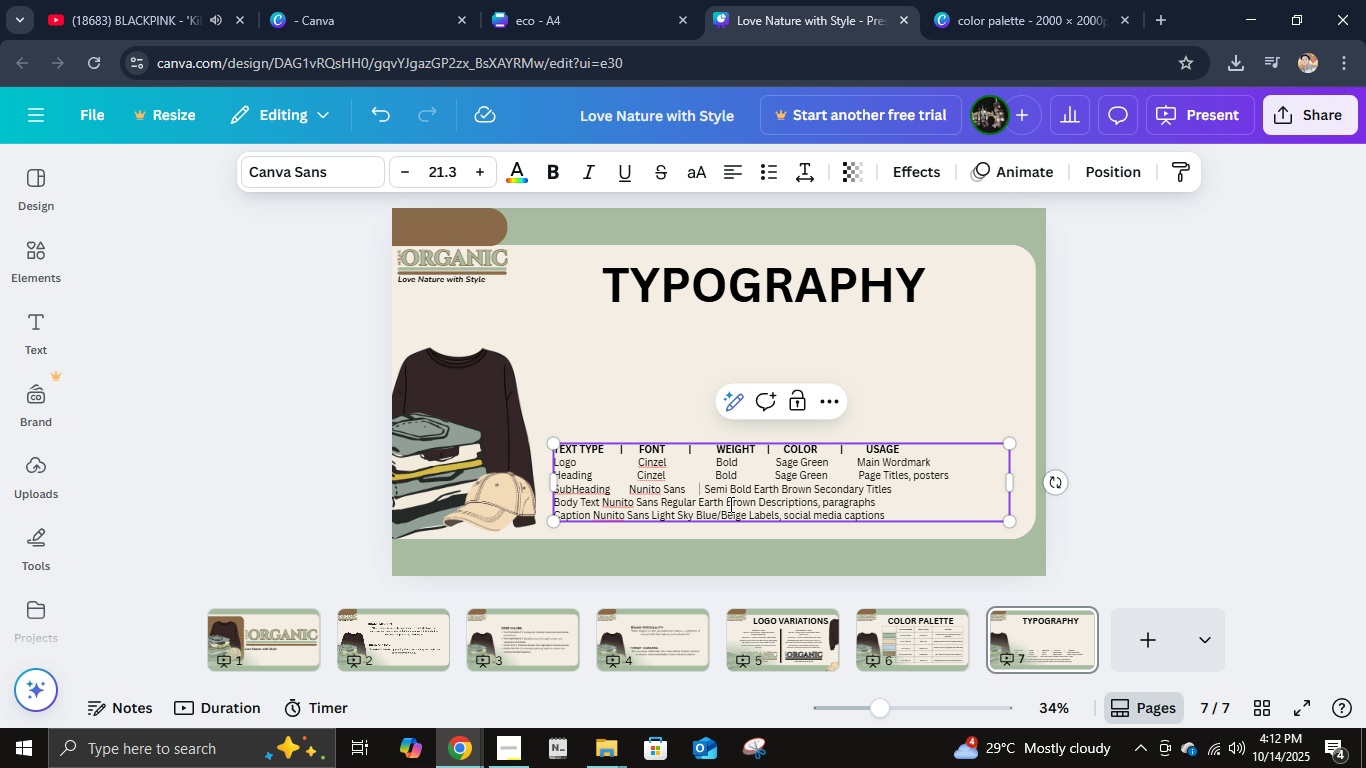 
key(Space)
 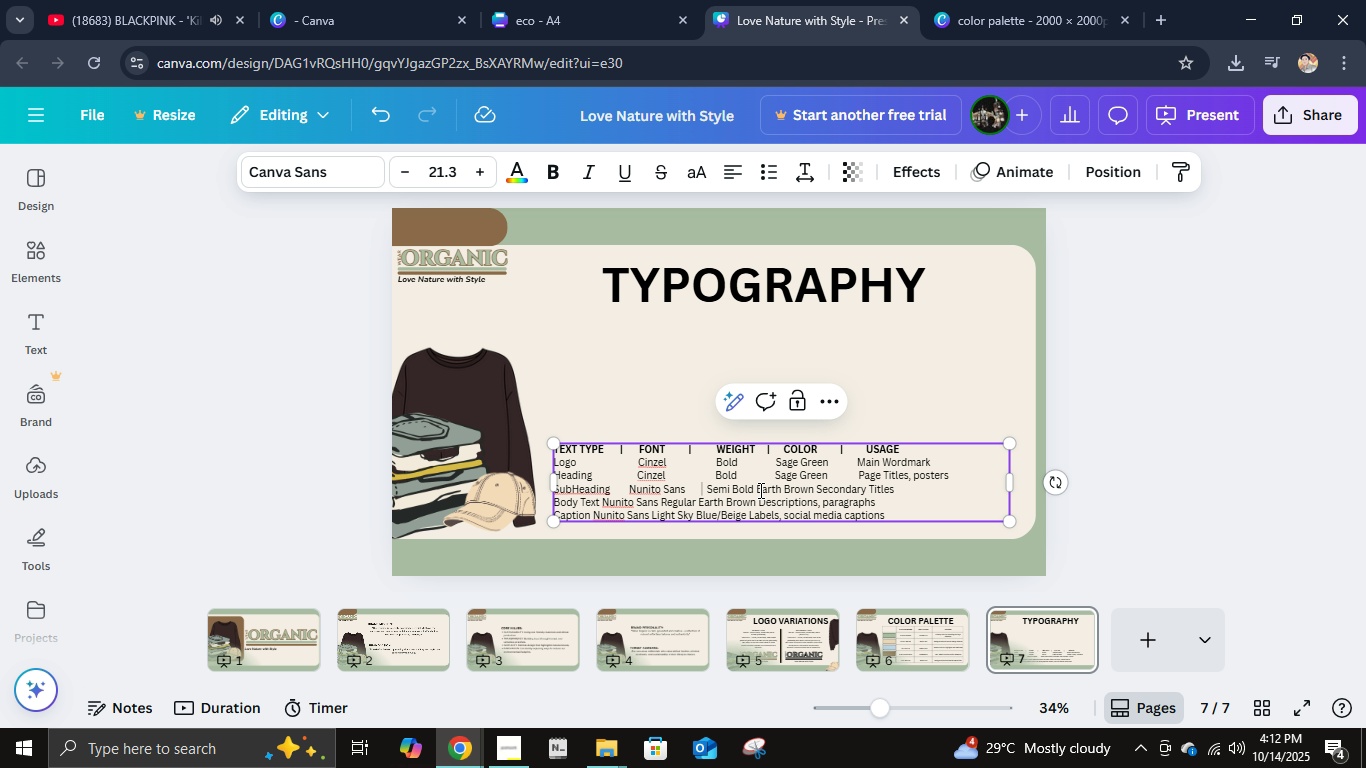 
left_click([754, 488])
 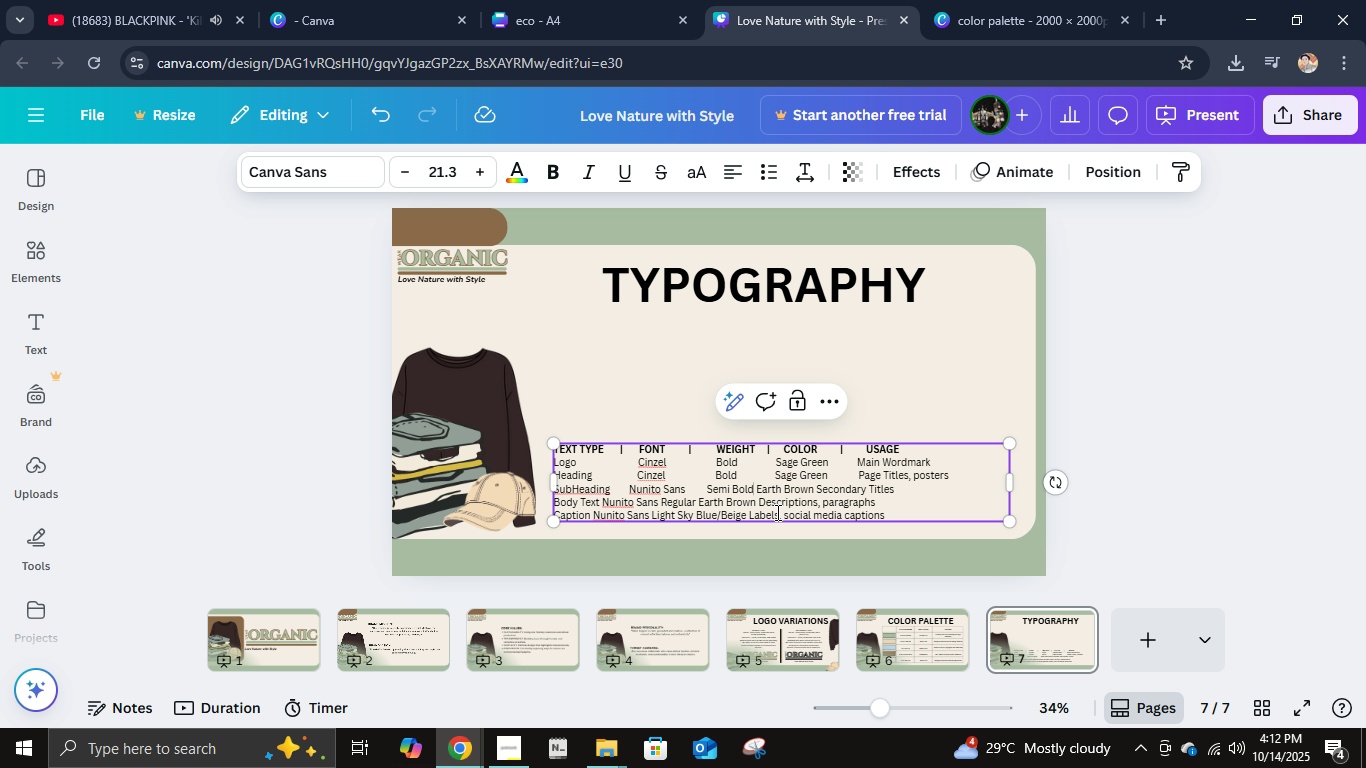 
key(Space)
 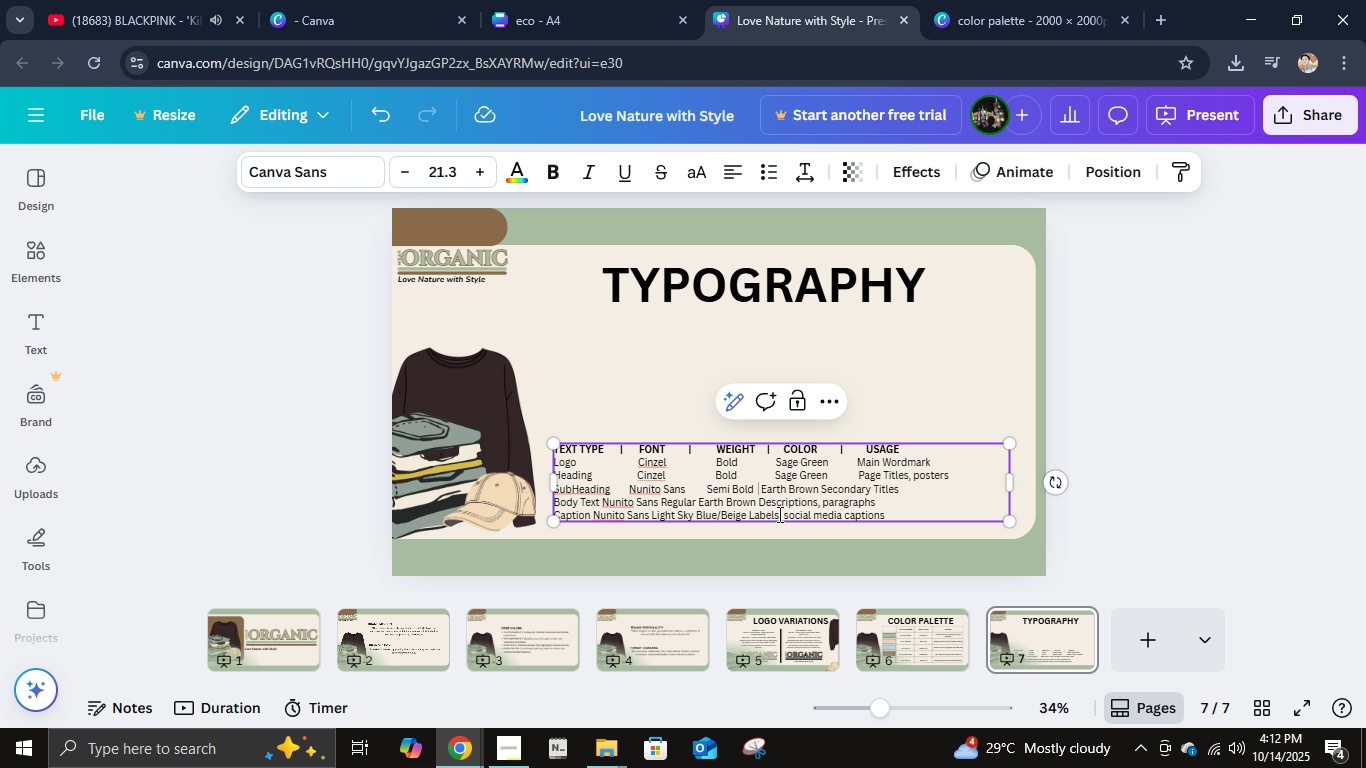 
key(Space)
 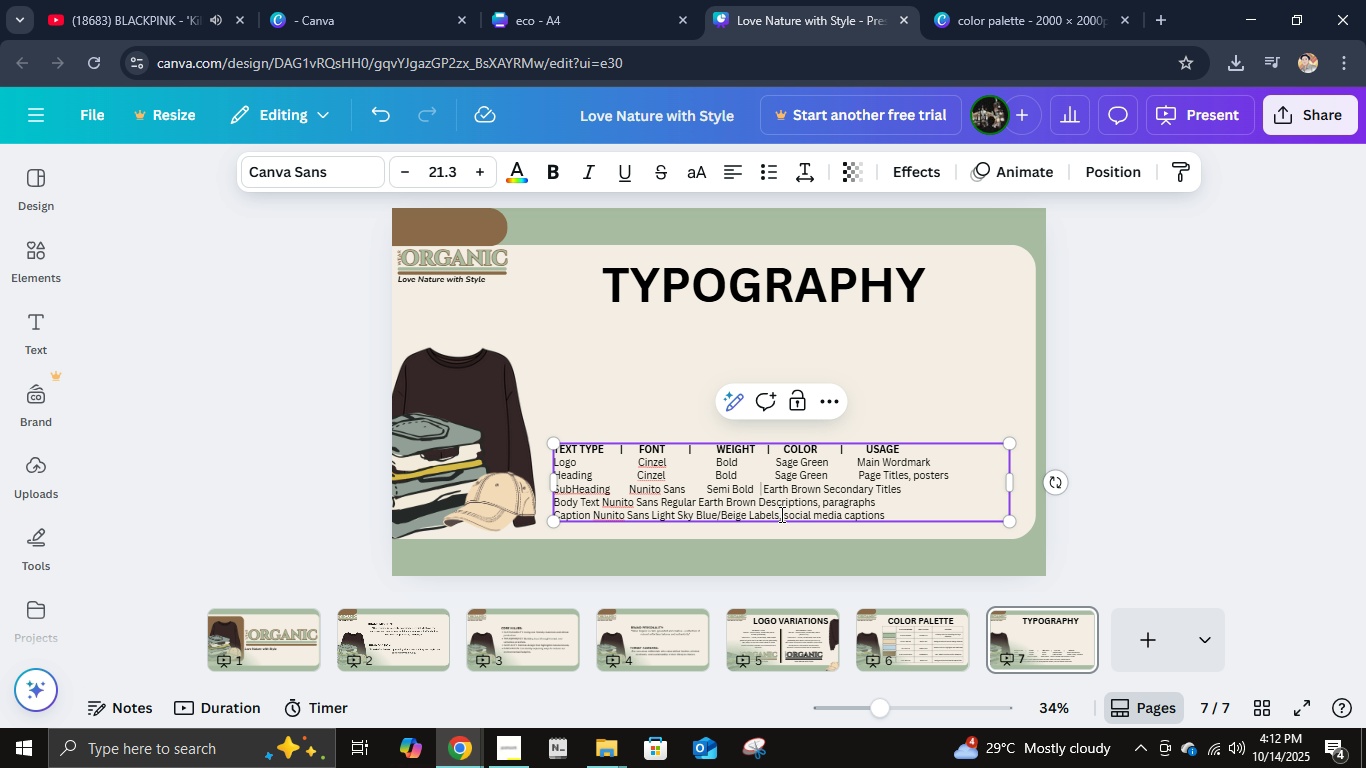 
key(Space)
 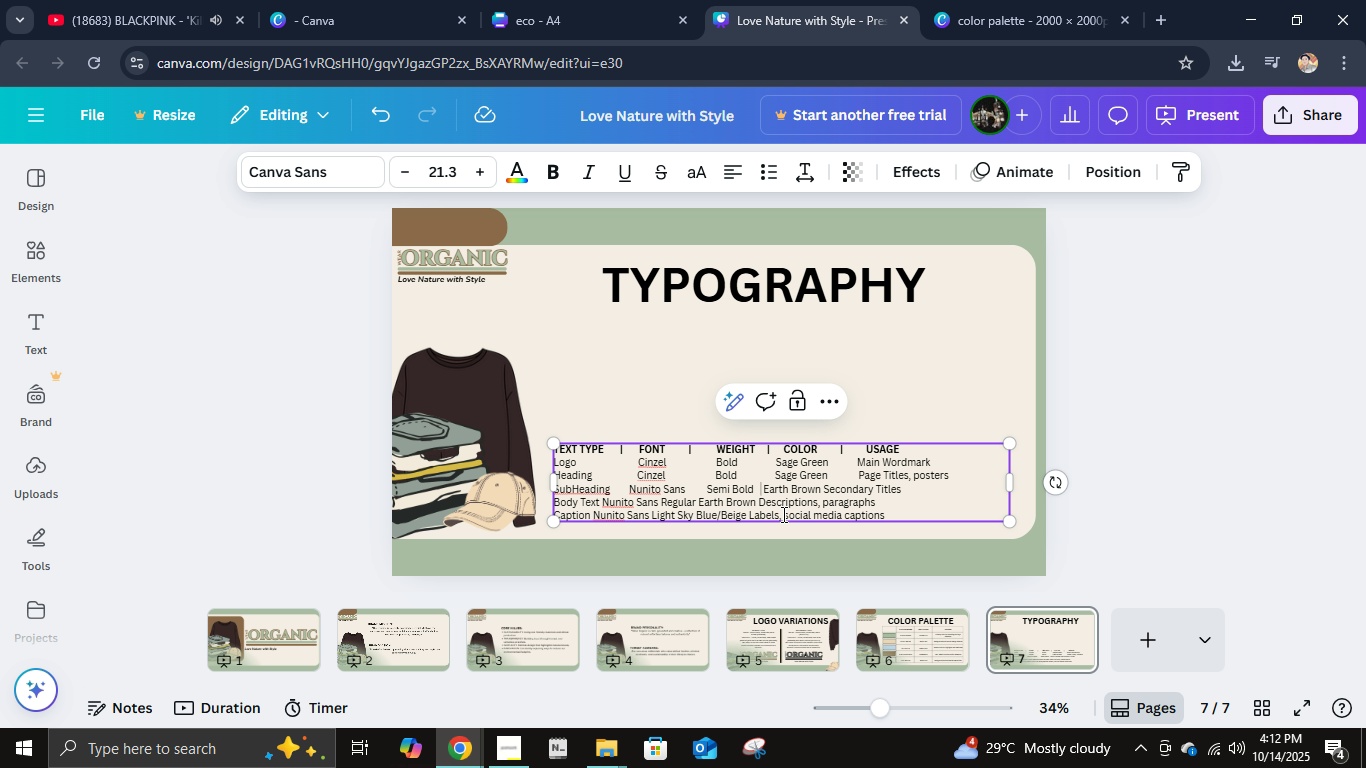 
key(Space)
 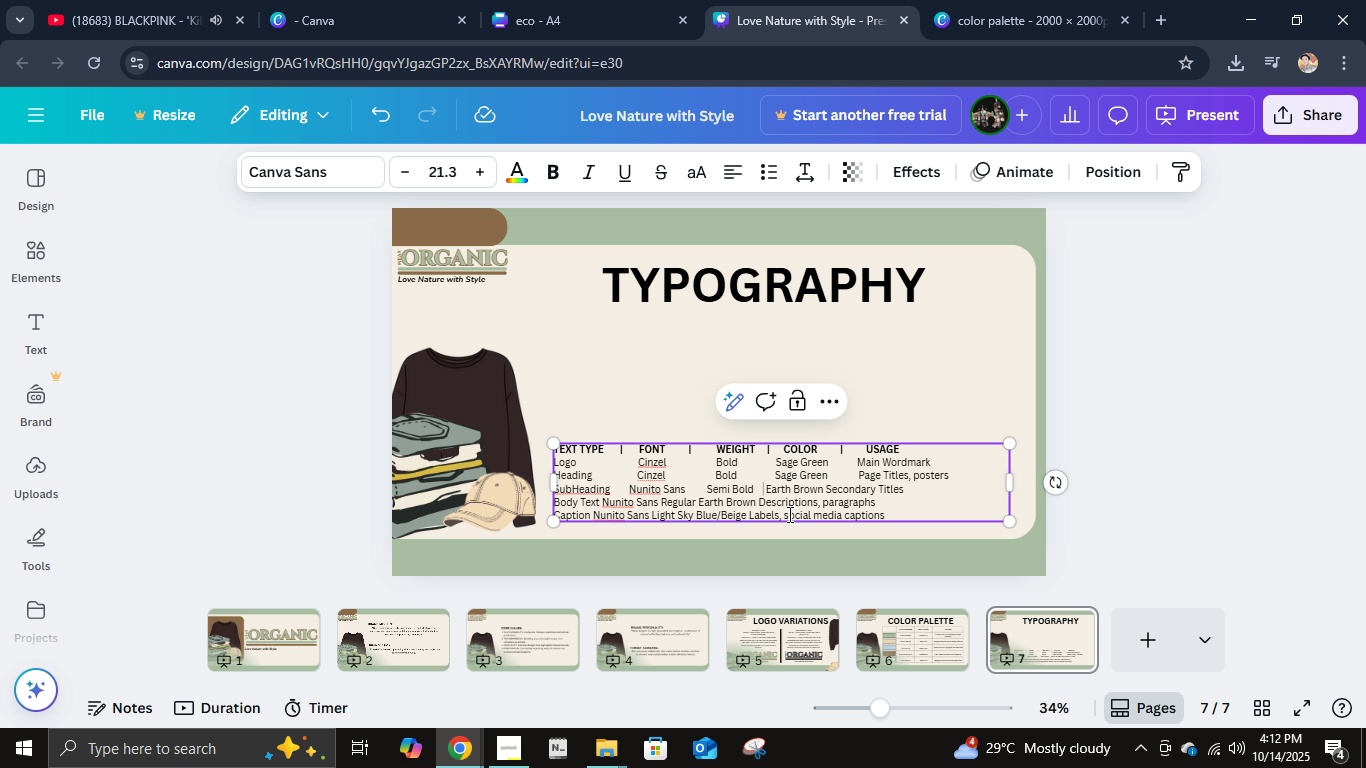 
key(Space)
 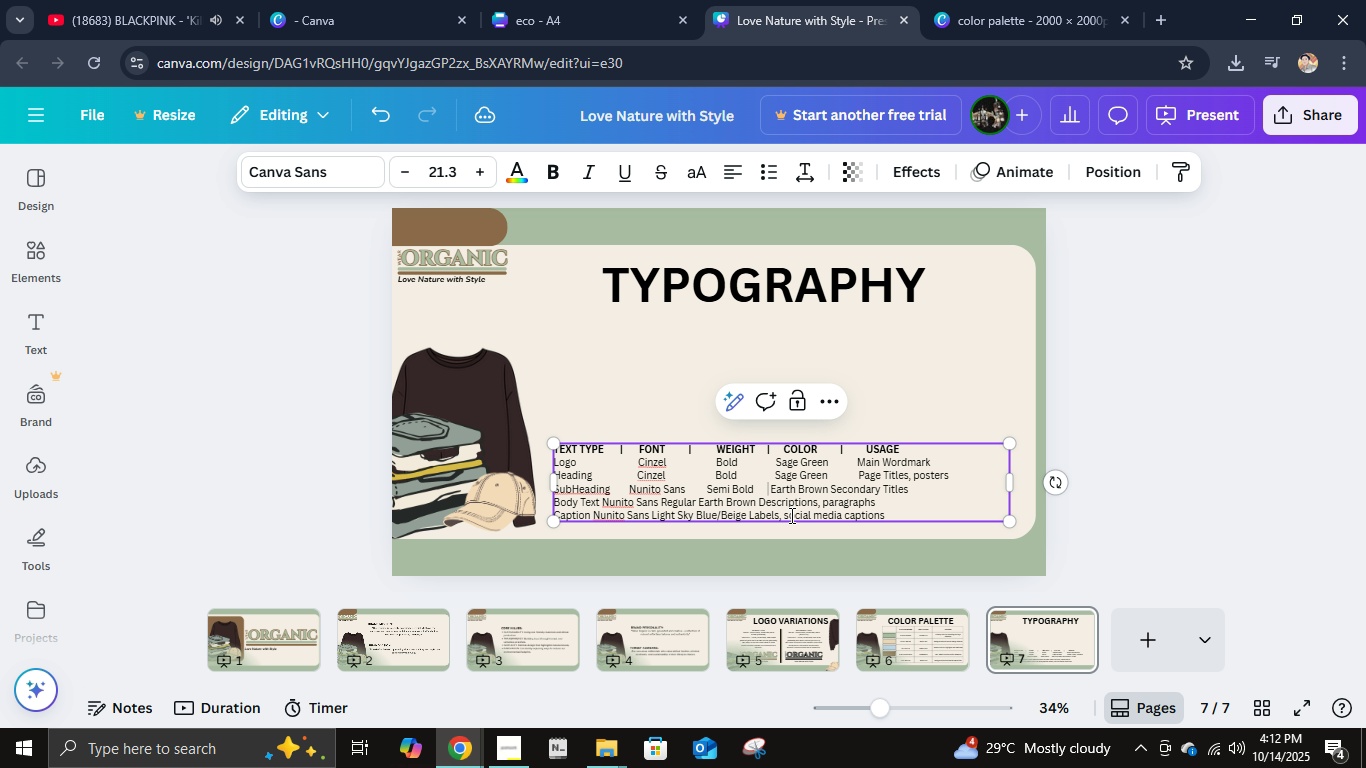 
key(Space)
 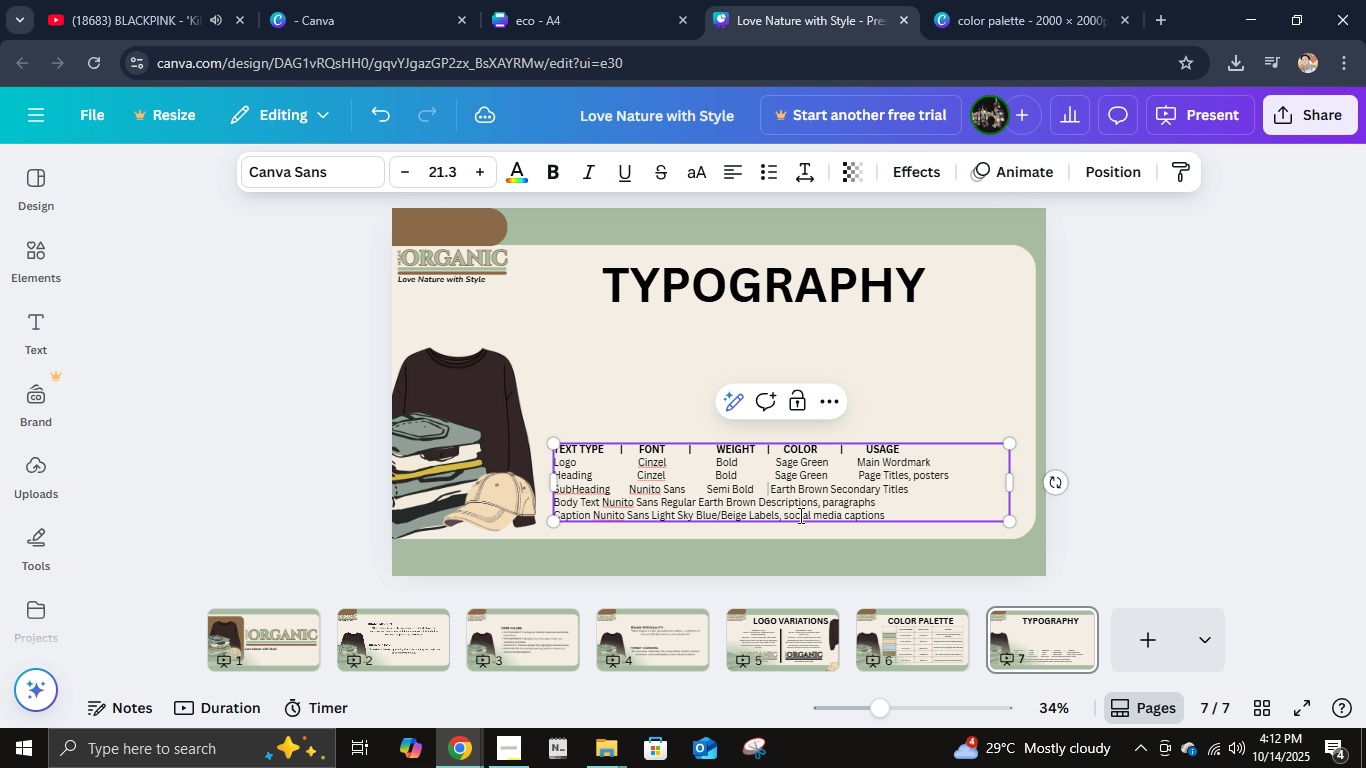 
key(Space)
 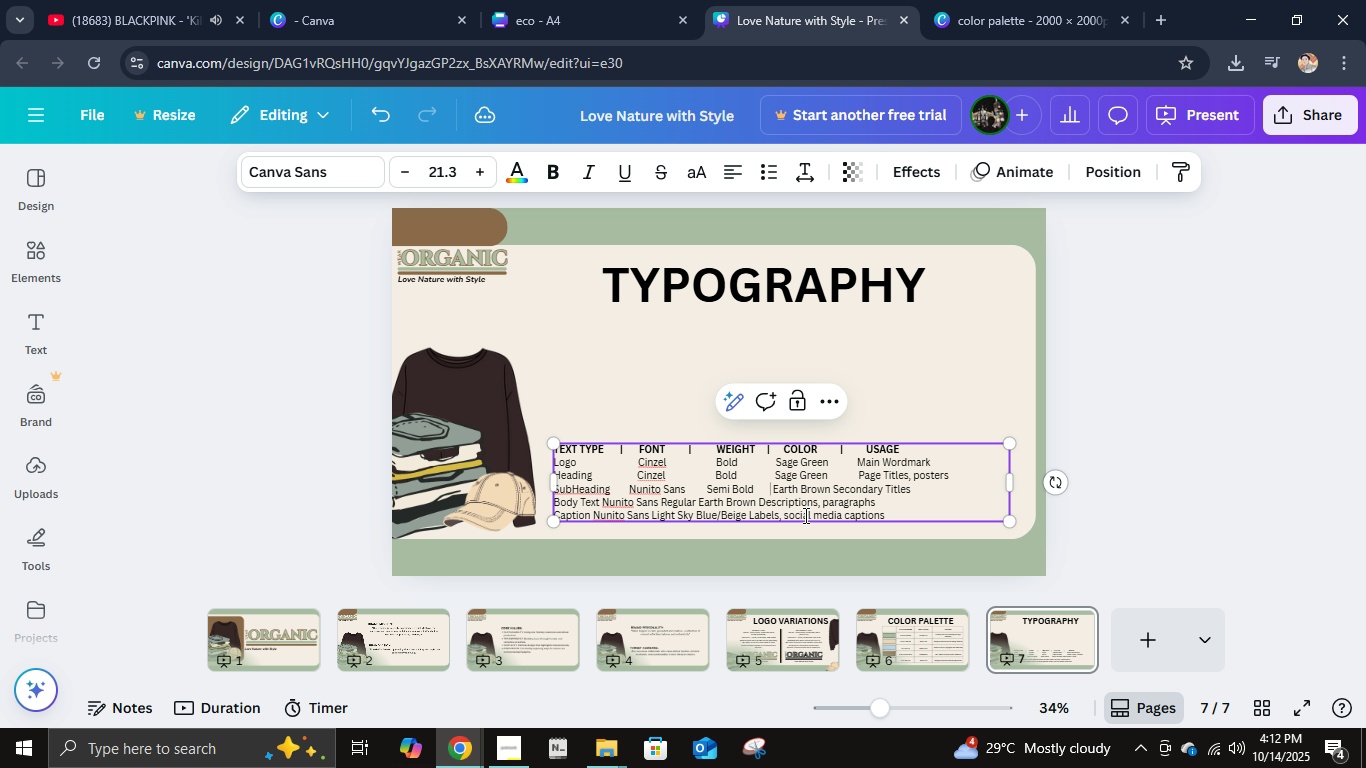 
key(Space)
 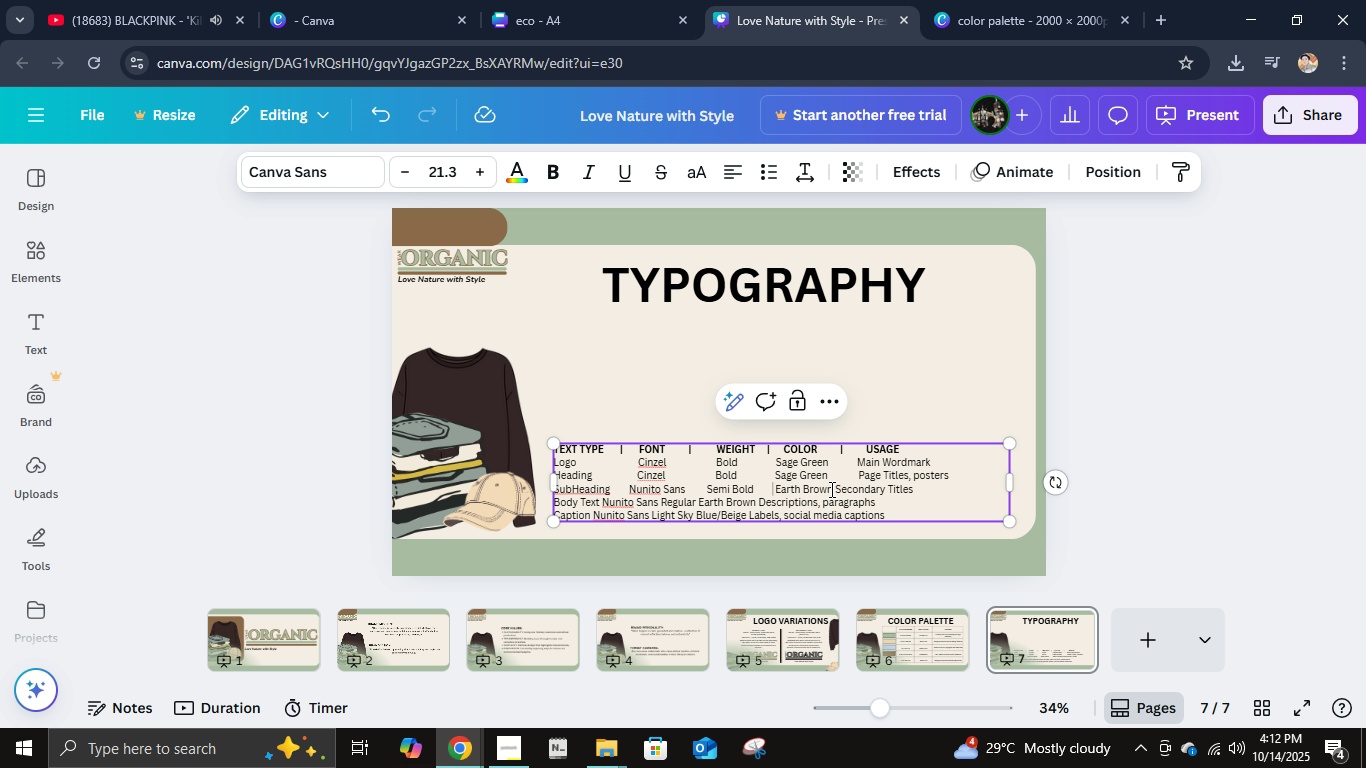 
left_click([833, 490])
 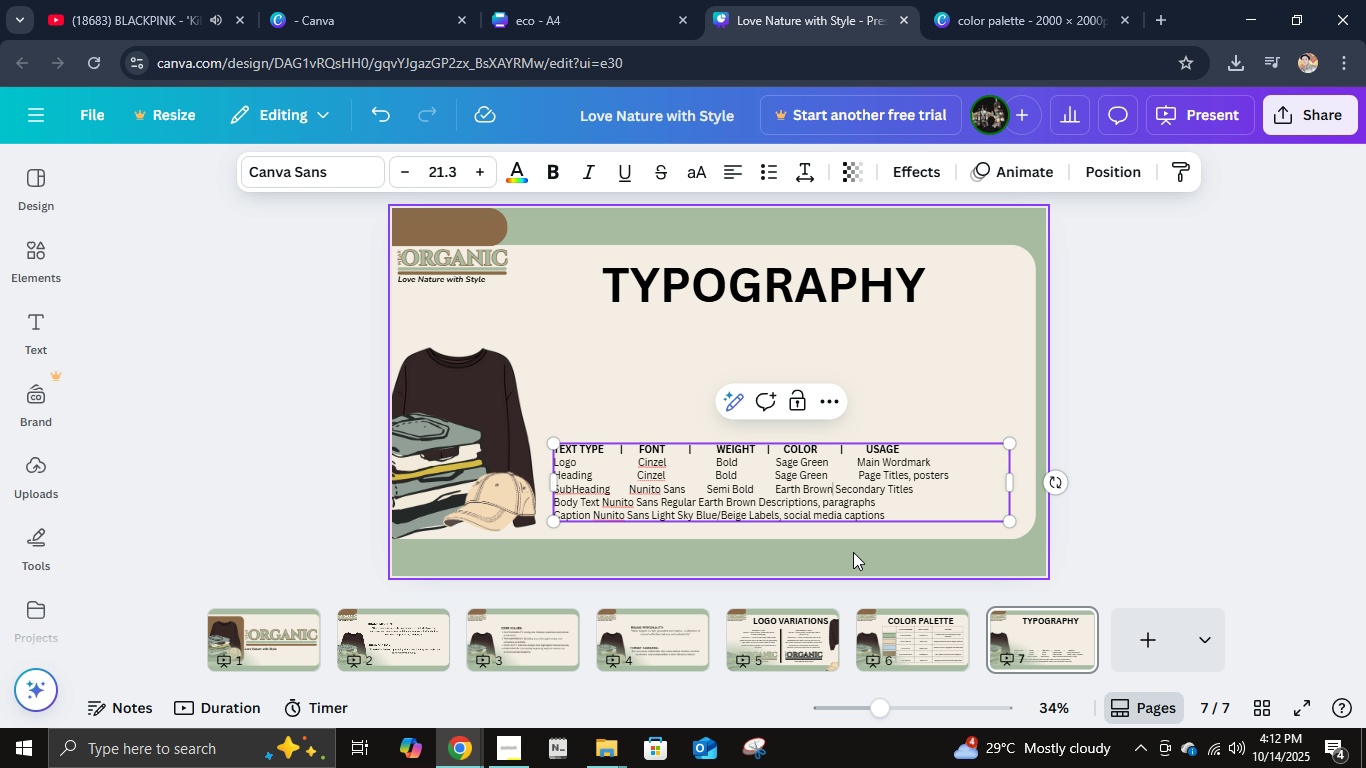 
hold_key(key=Space, duration=0.74)
 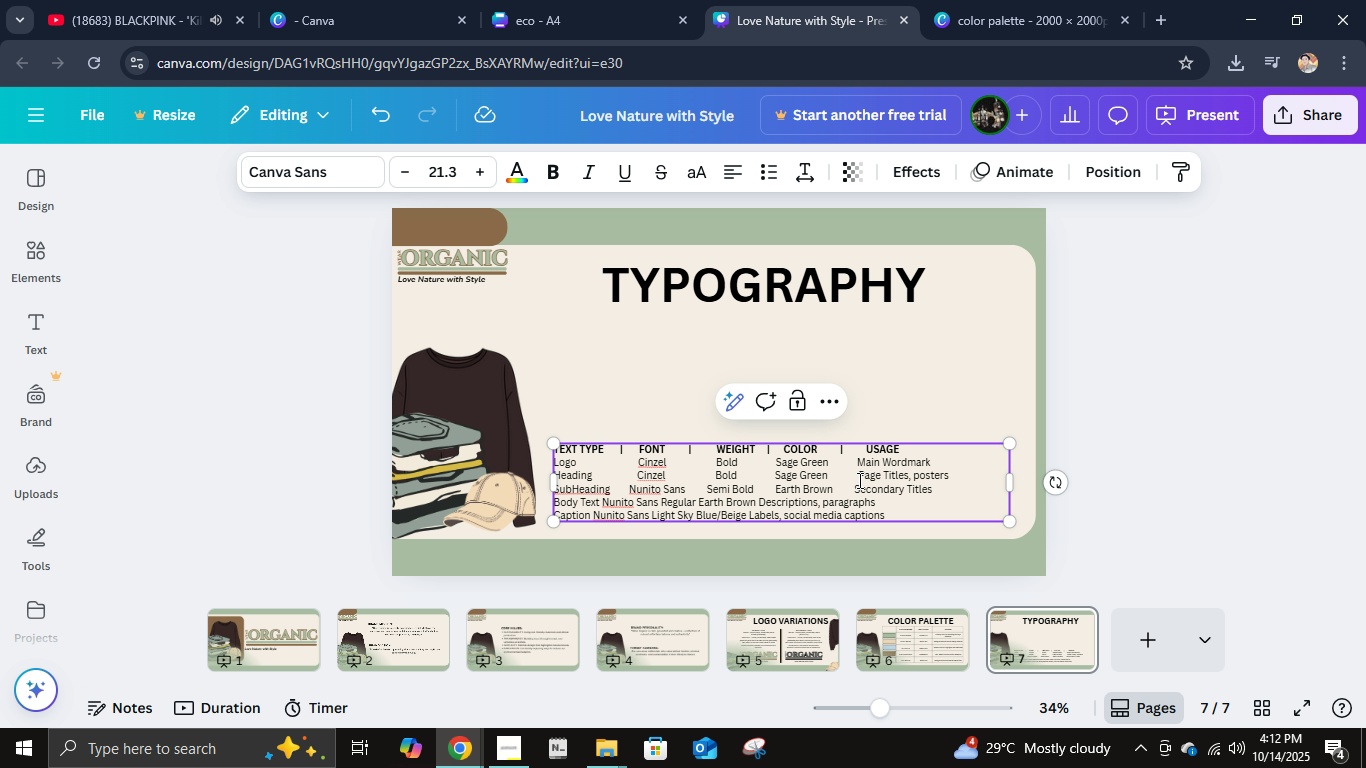 
left_click([855, 475])
 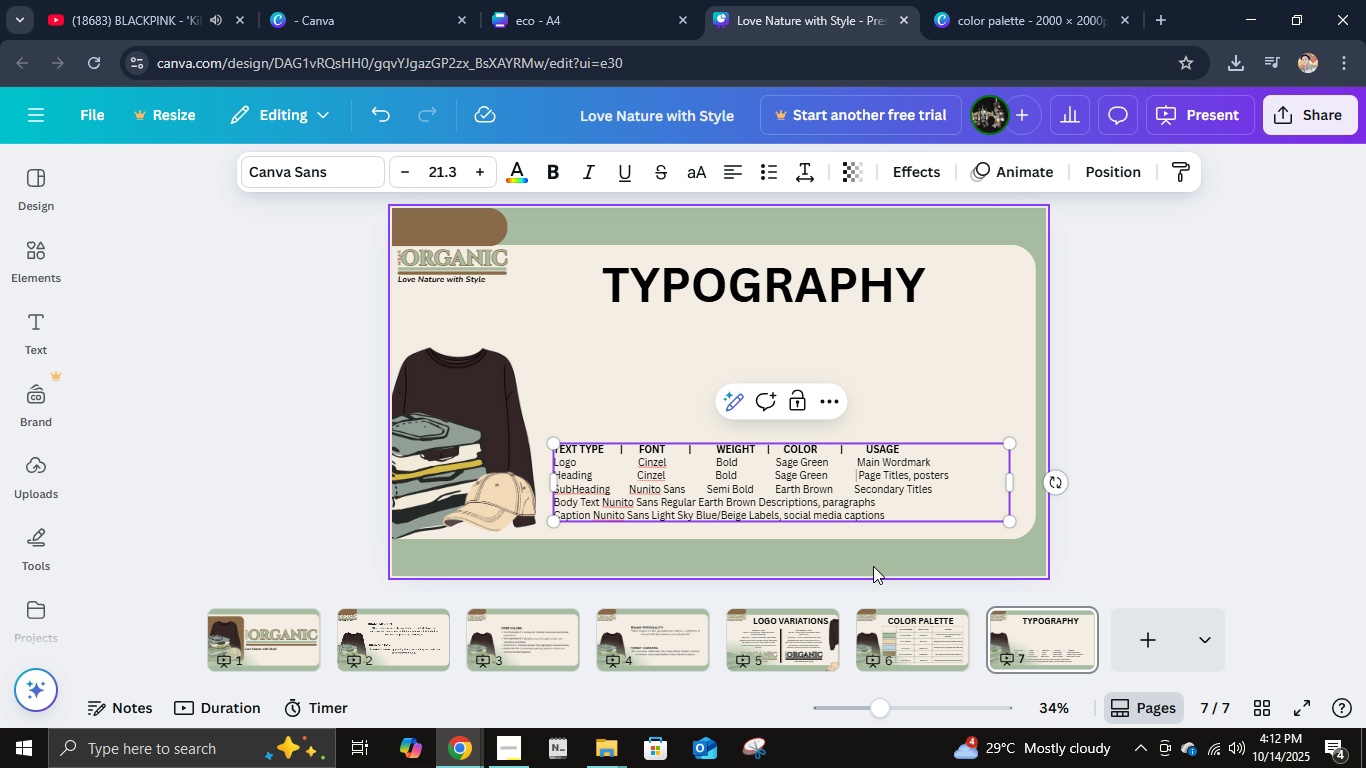 
key(Backspace)
 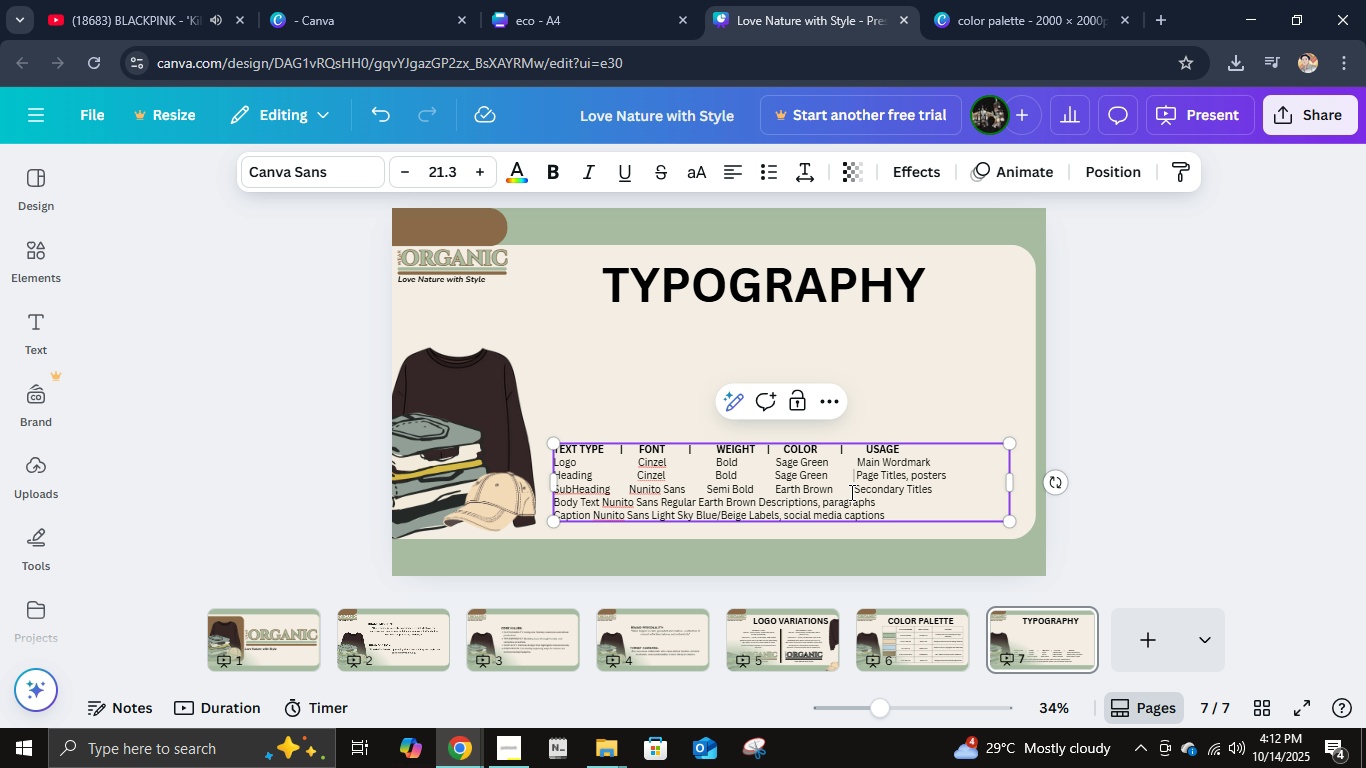 
left_click([850, 489])
 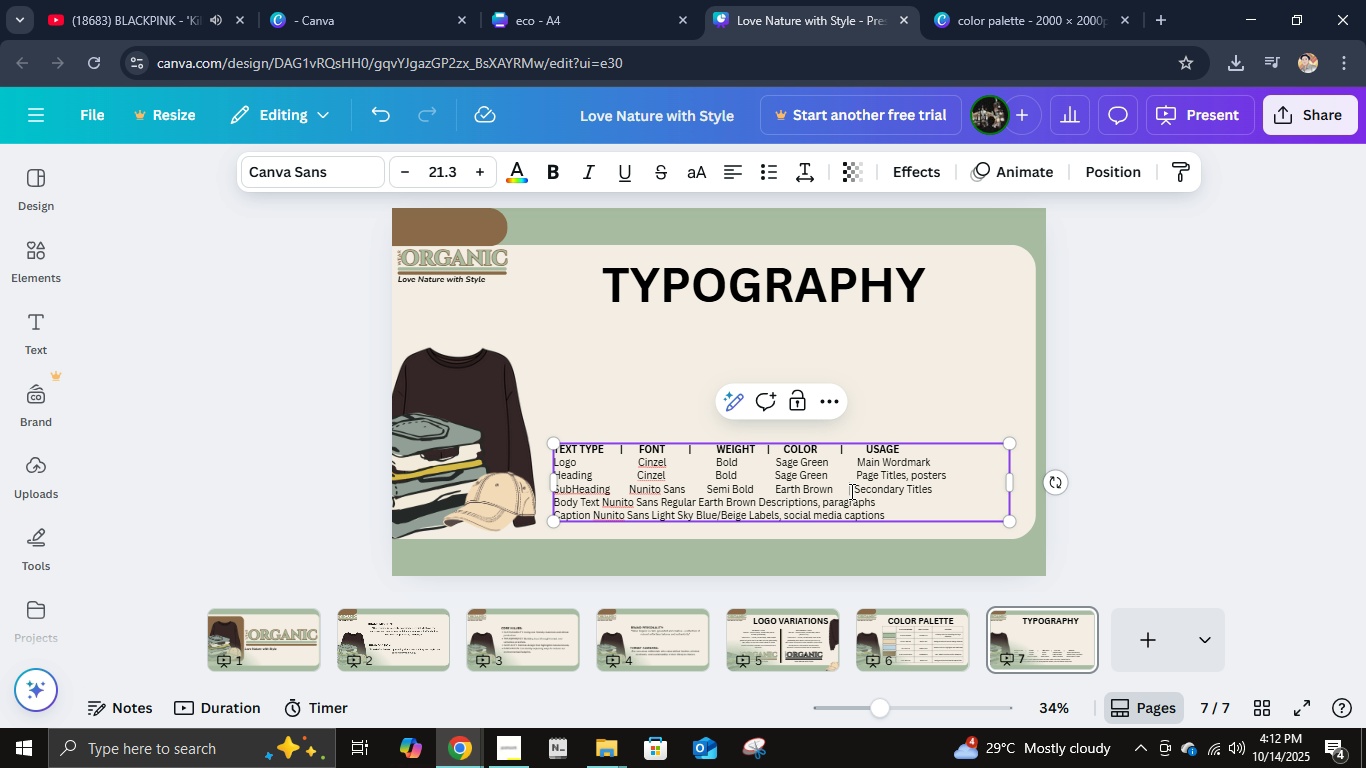 
key(Space)
 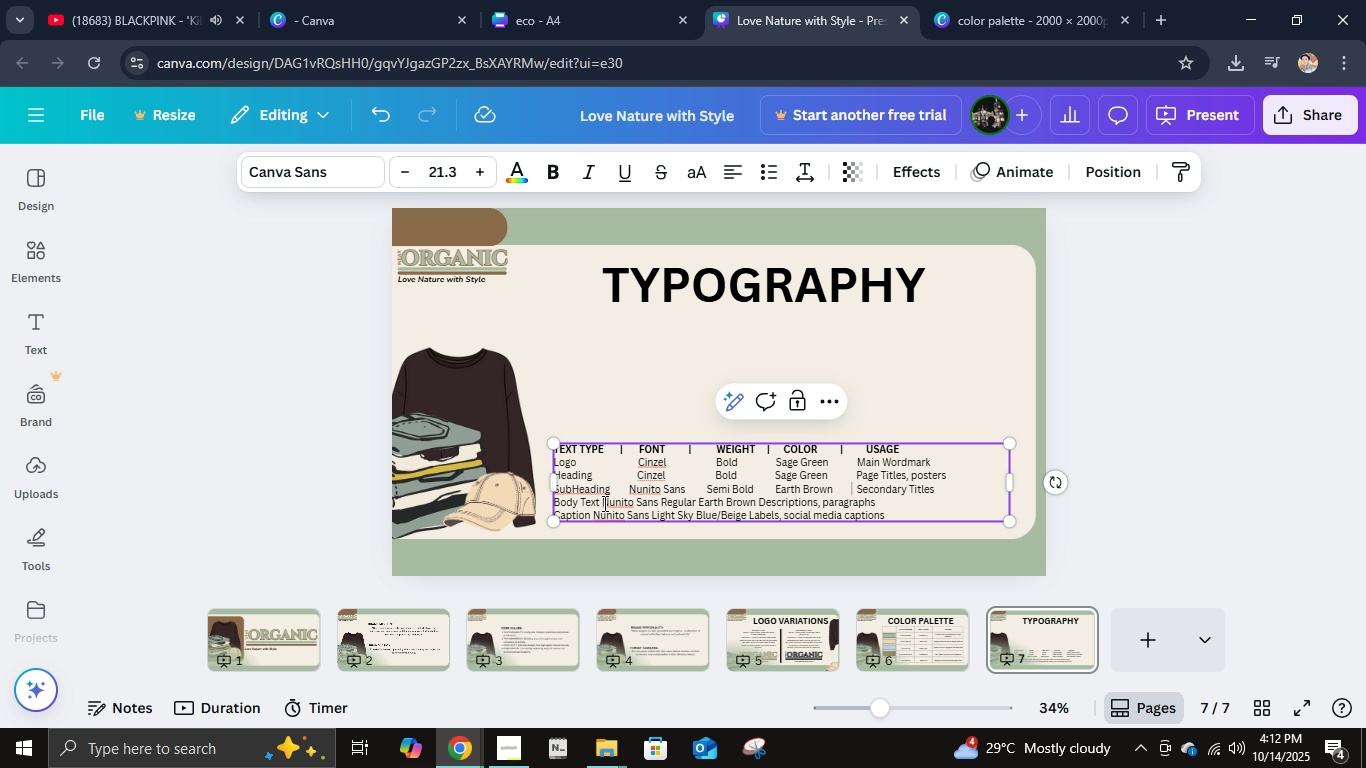 
left_click([600, 501])
 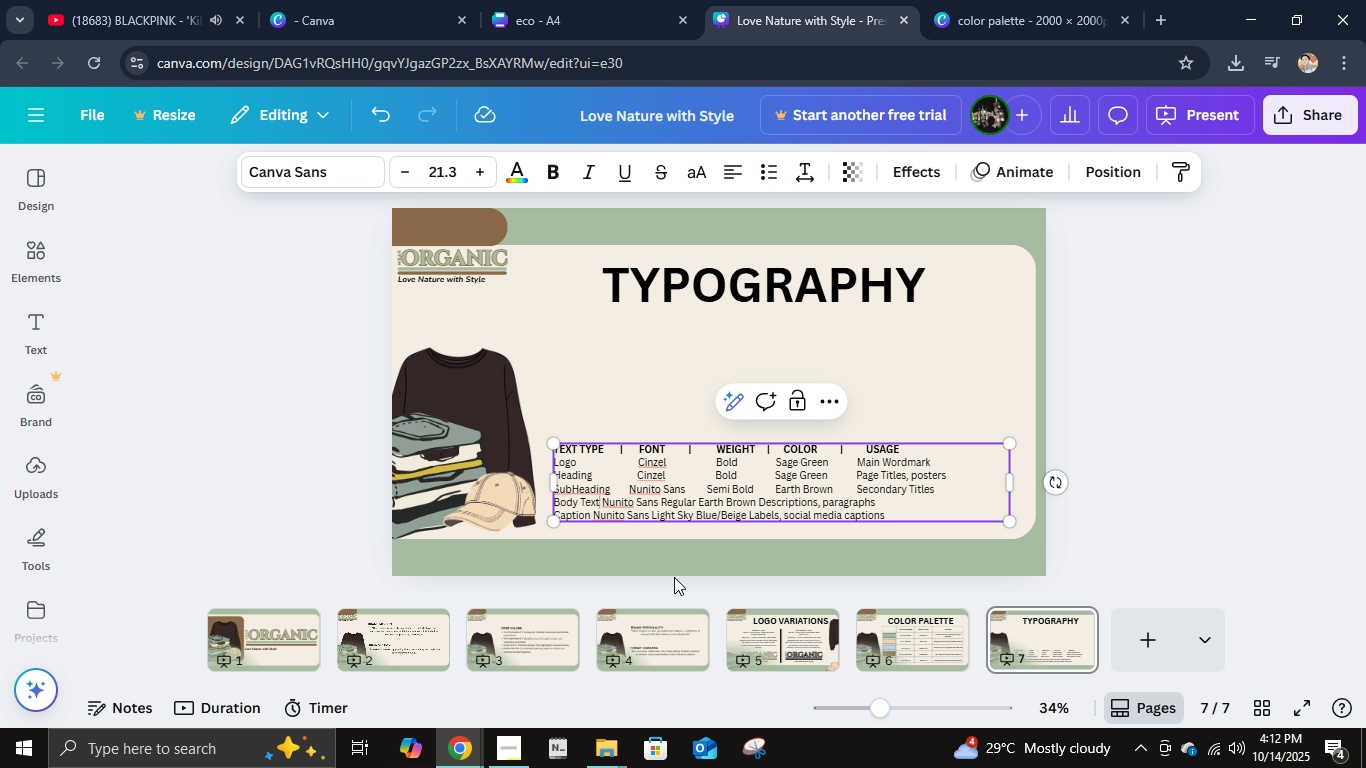 
hold_key(key=Space, duration=0.82)
 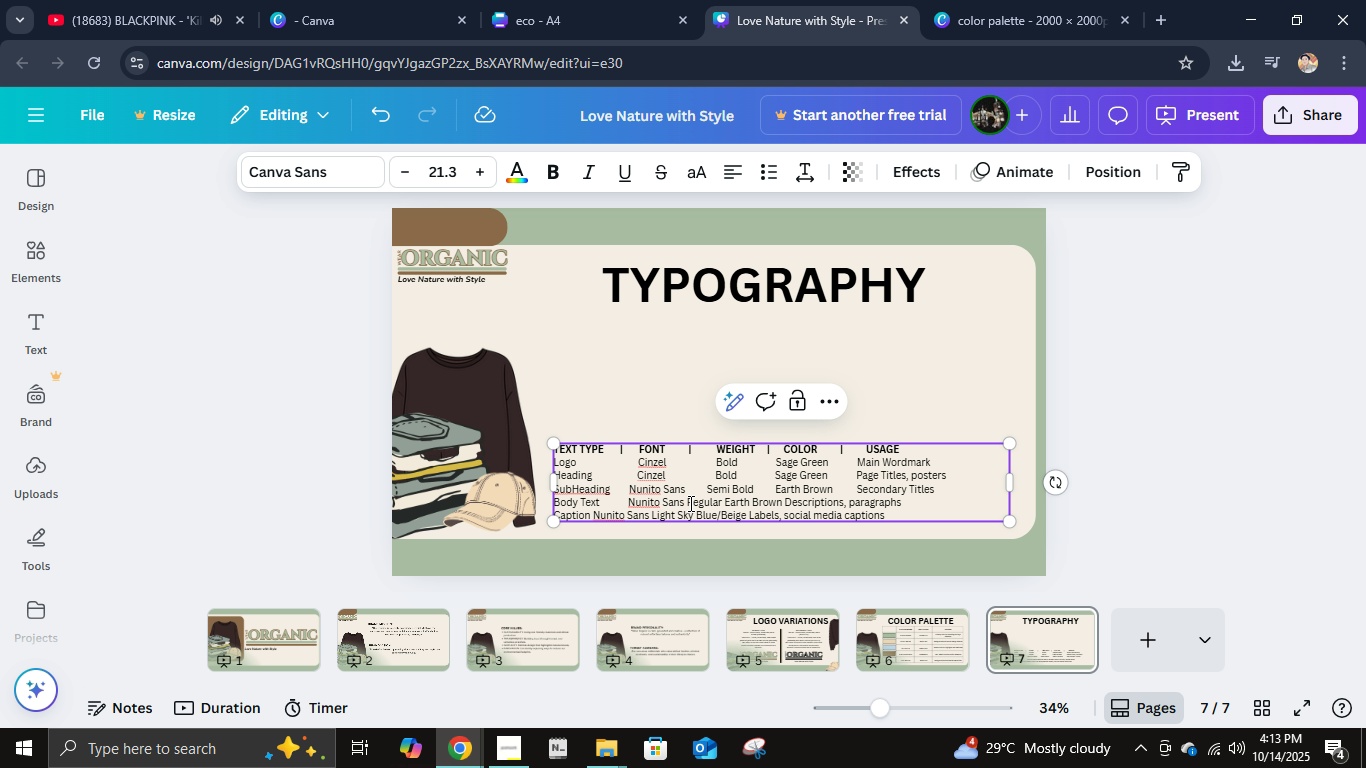 
left_click([689, 503])
 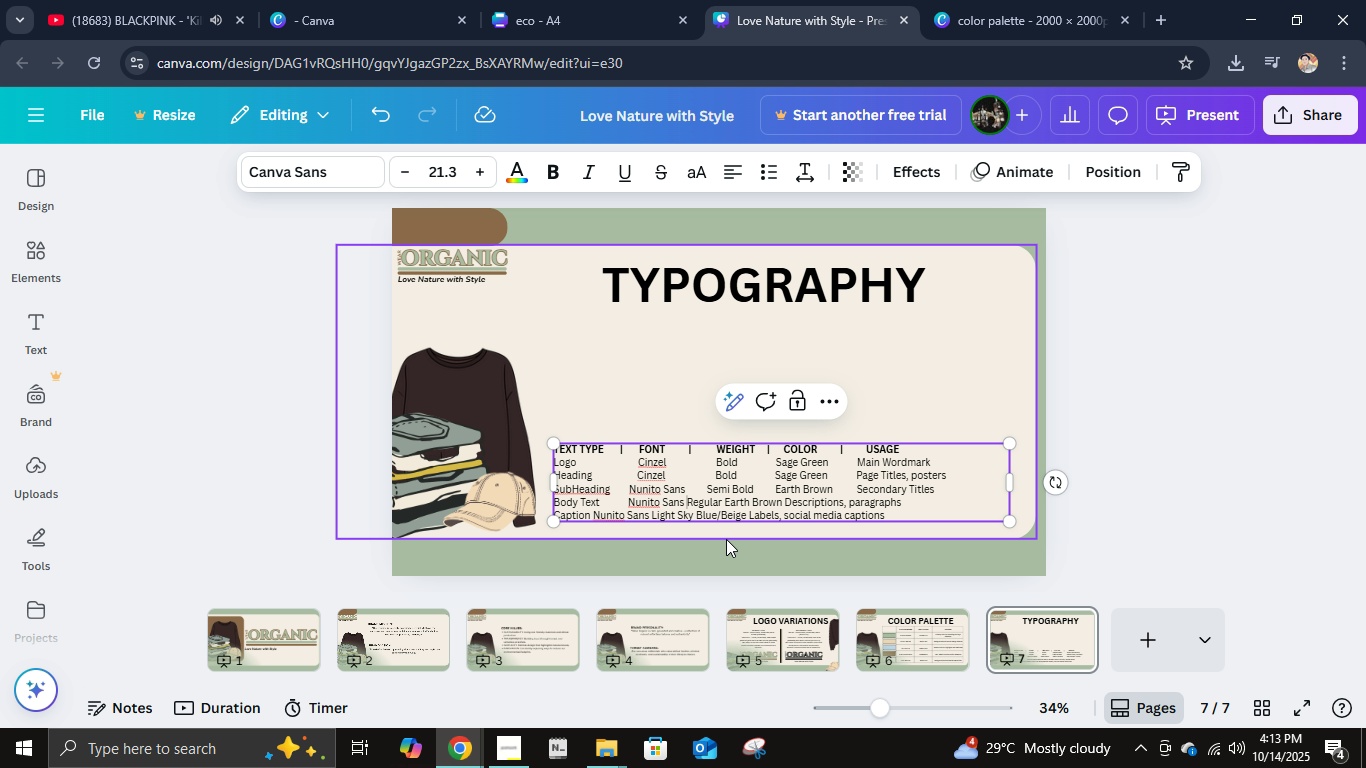 
hold_key(key=Space, duration=0.77)
 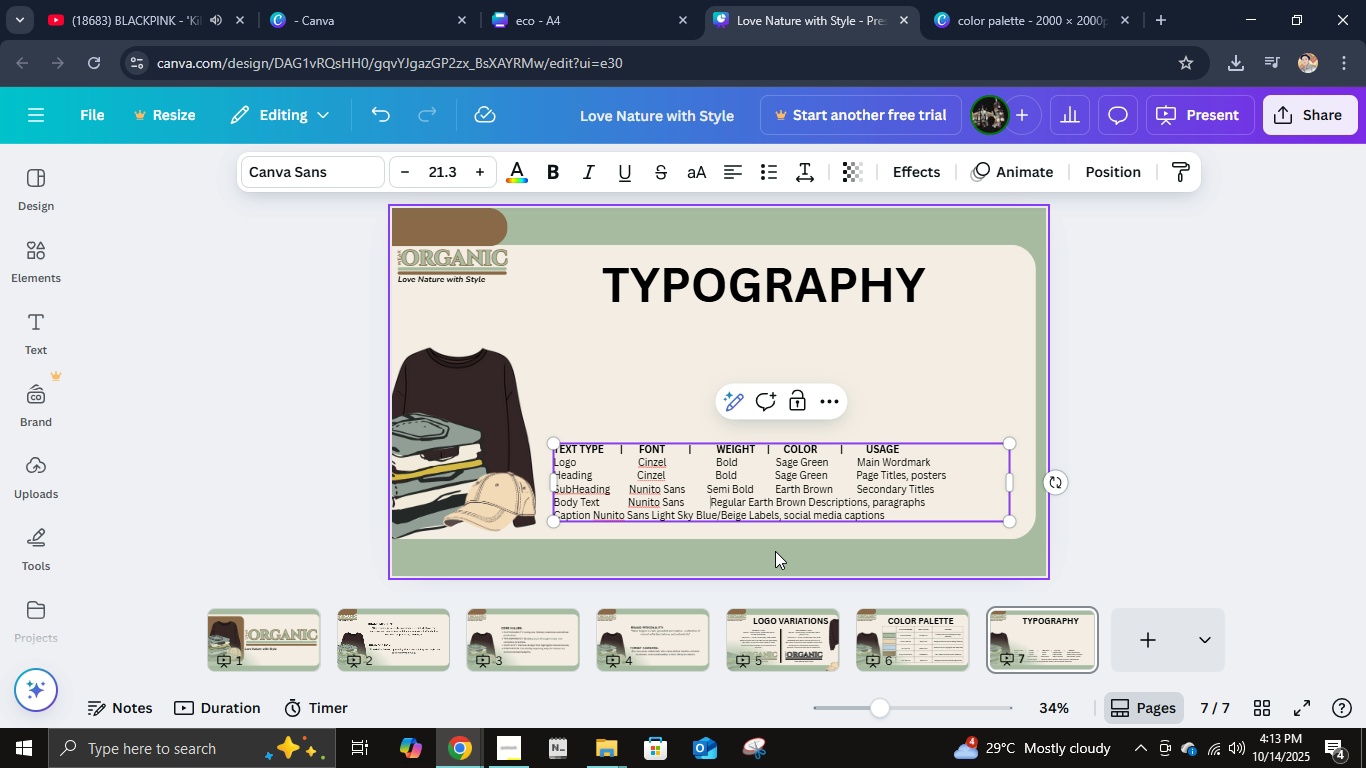 
key(Space)
 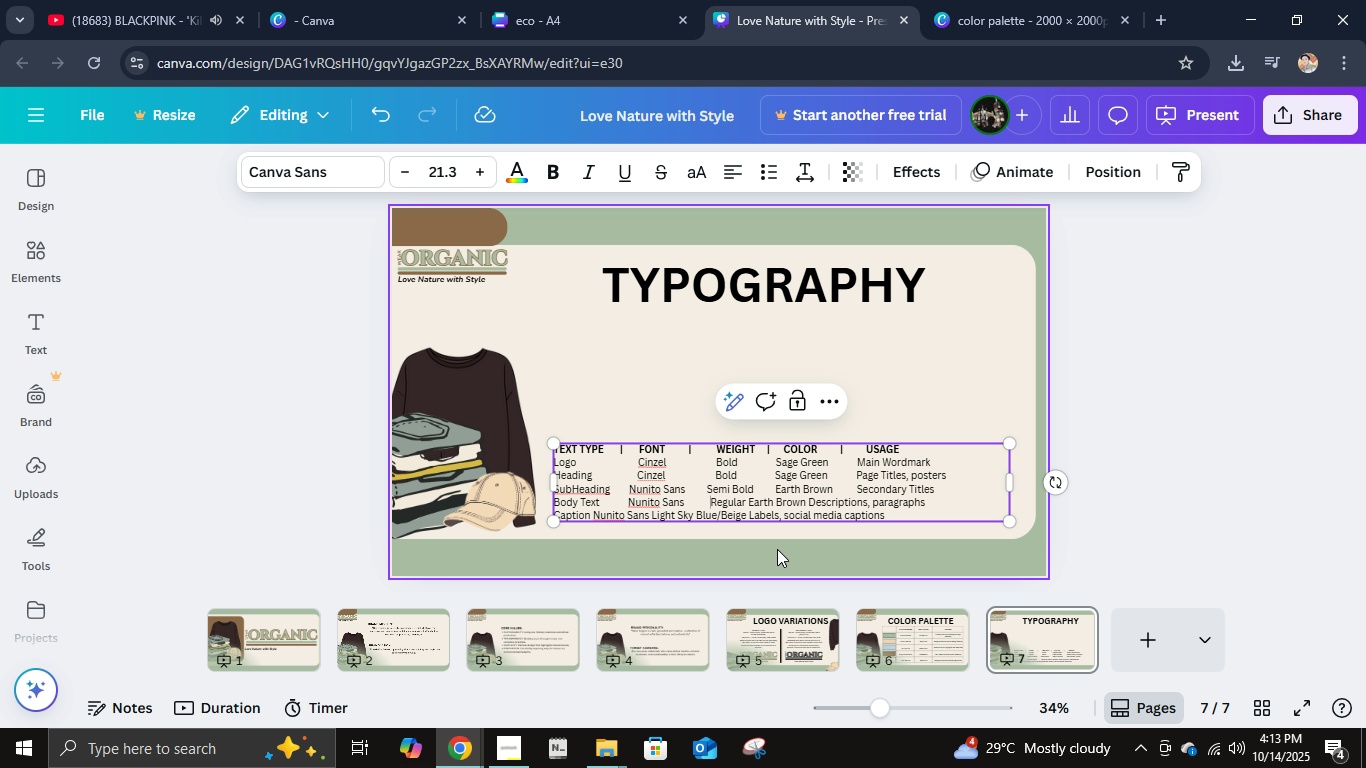 
key(Space)
 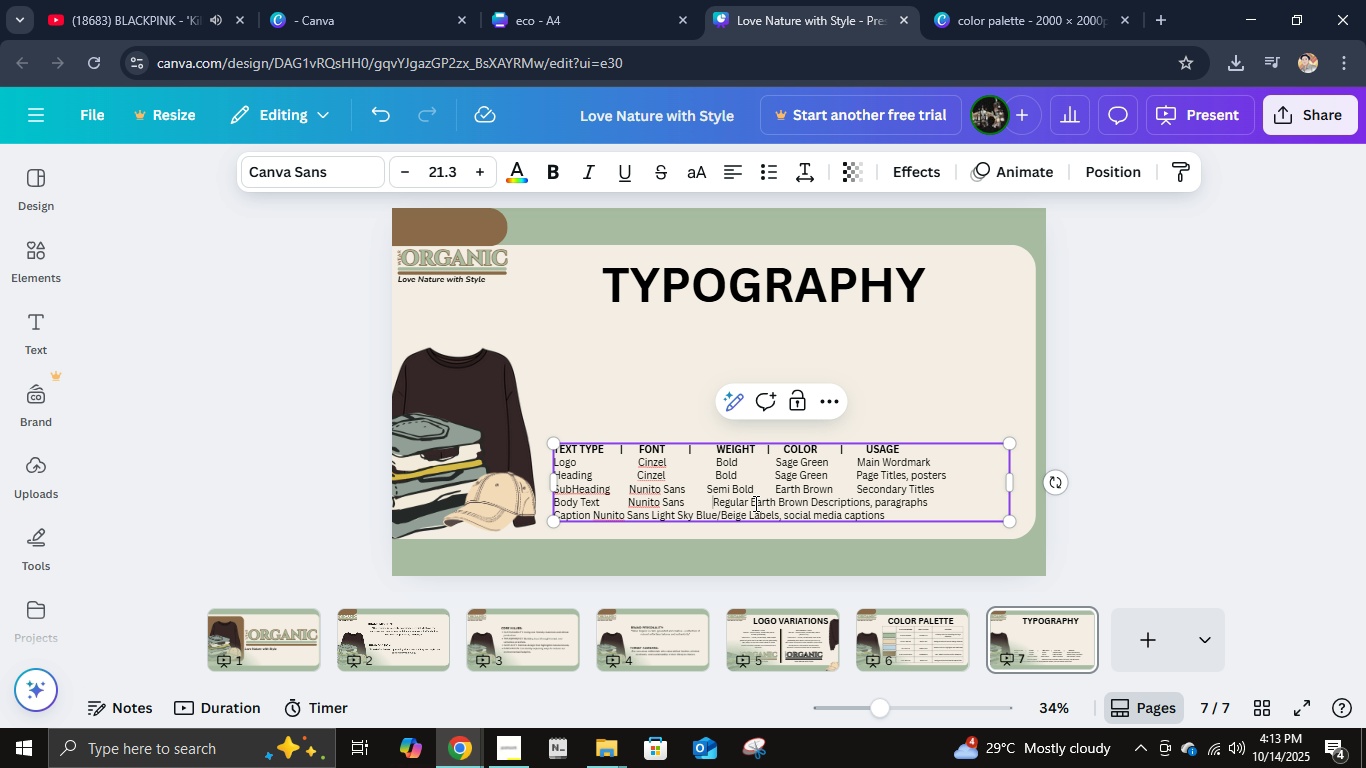 
left_click([752, 502])
 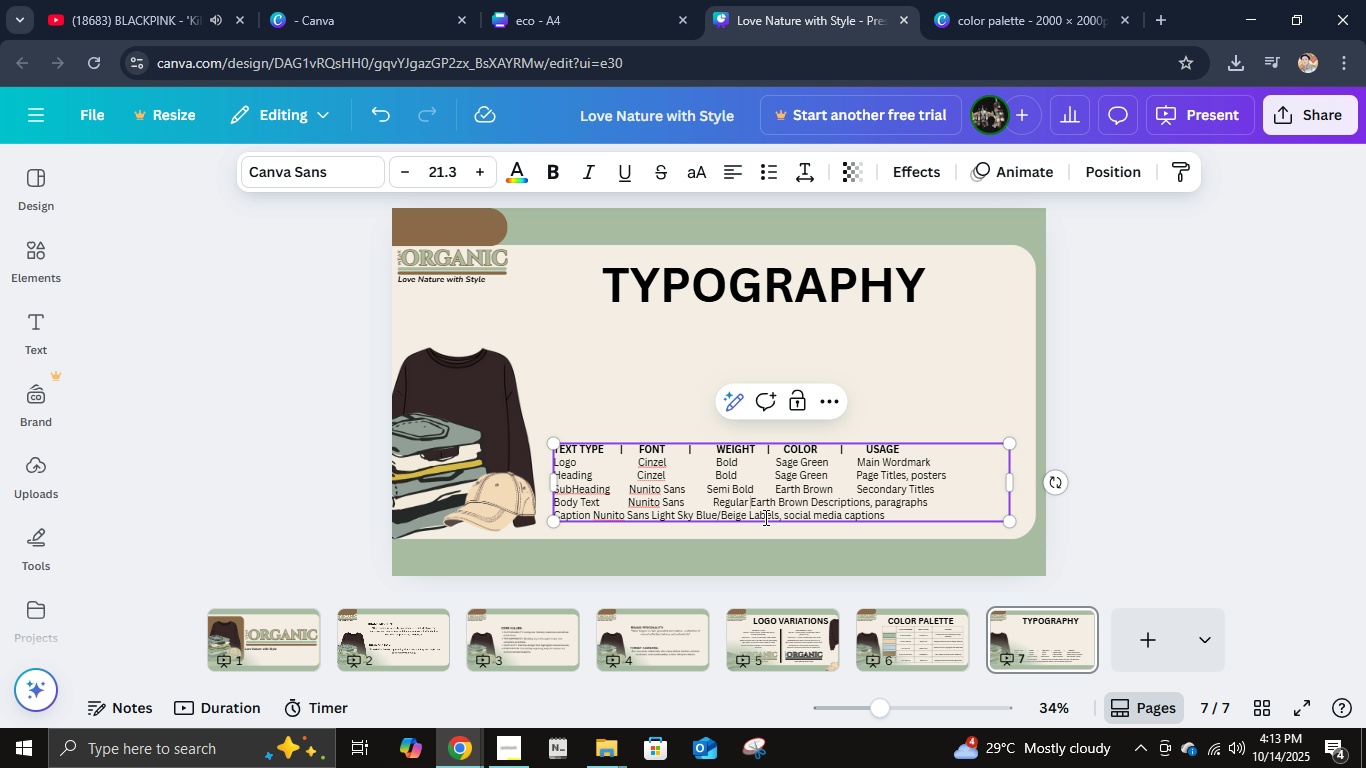 
hold_key(key=Space, duration=0.82)
 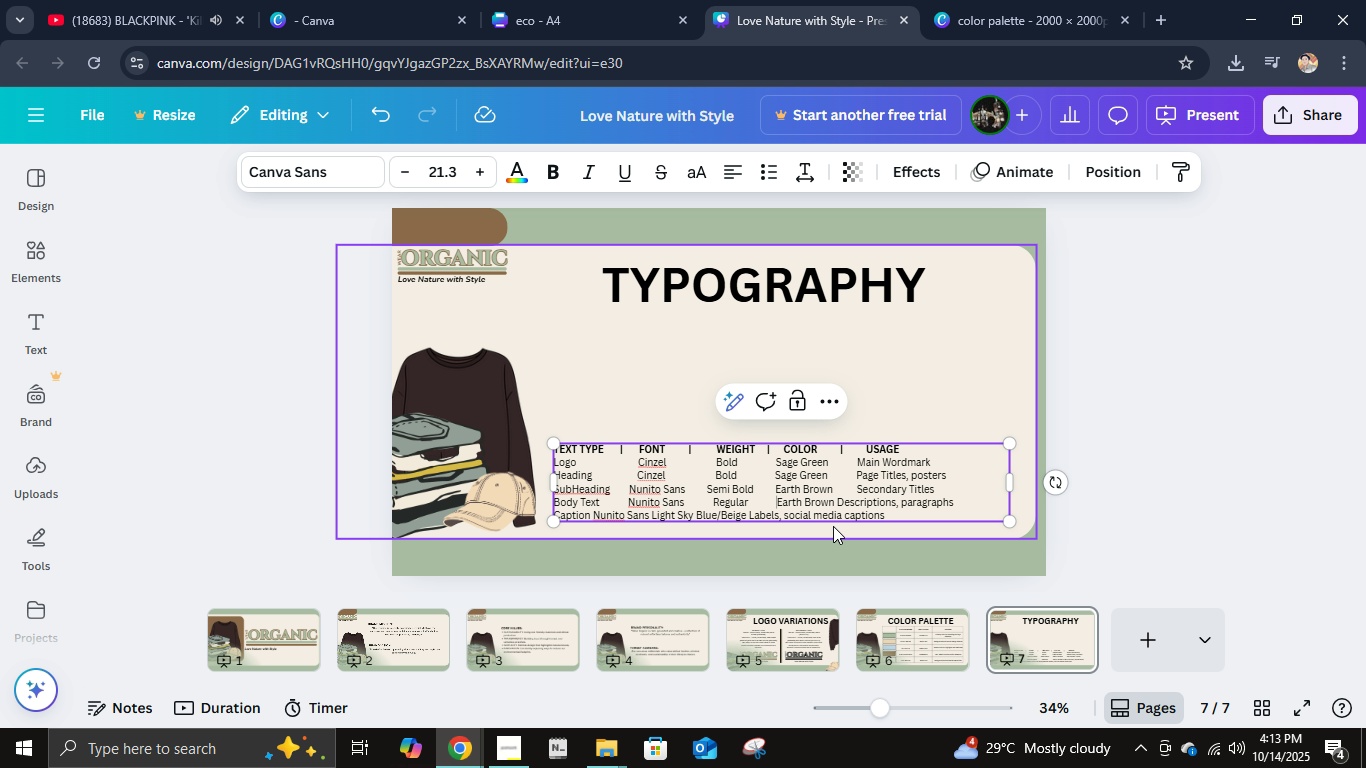 
key(Backspace)
 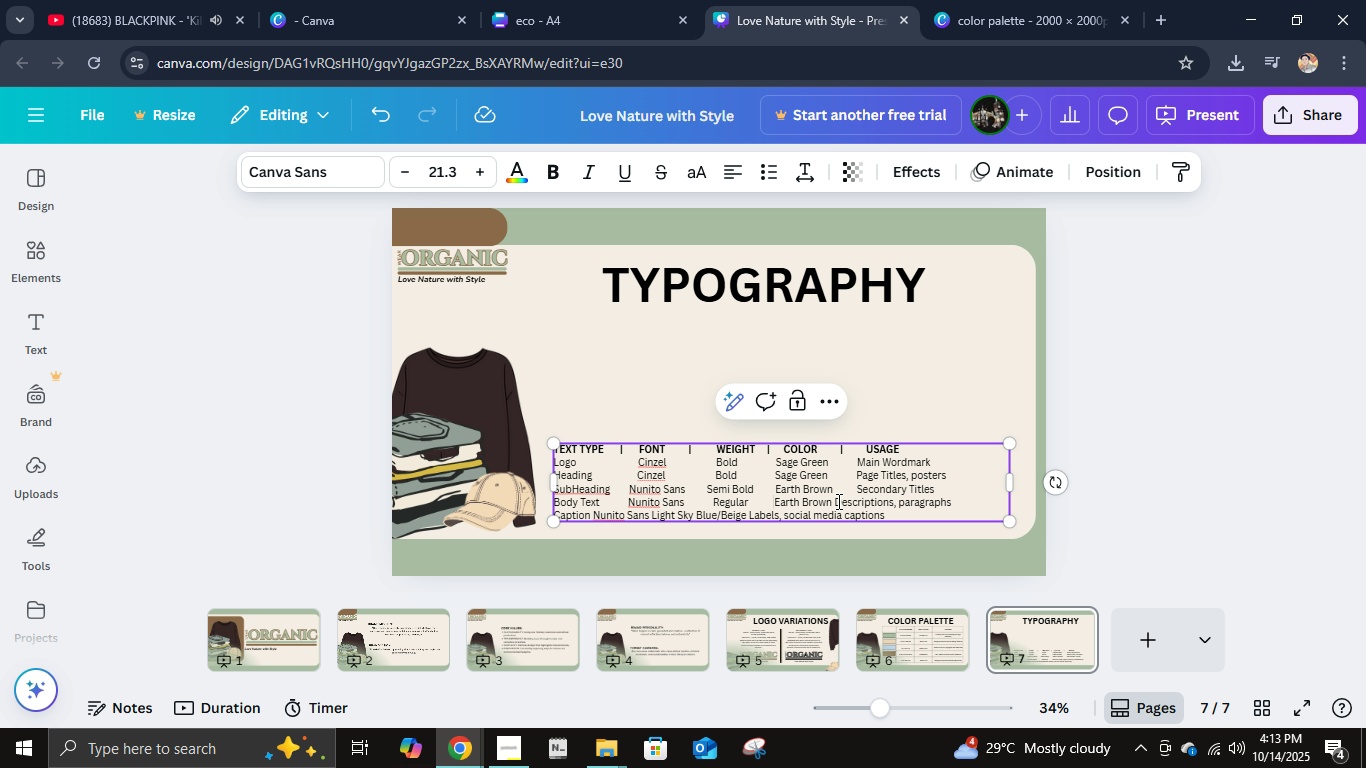 
left_click([837, 501])
 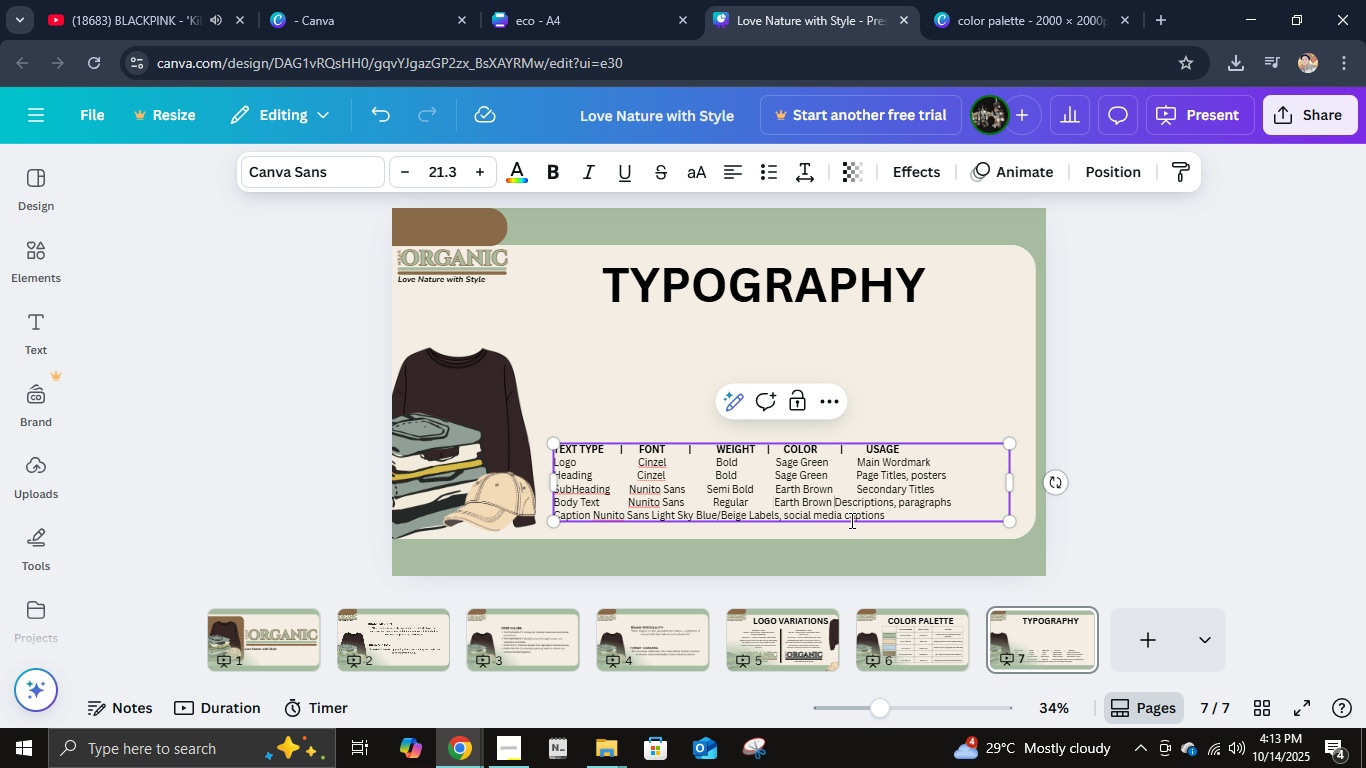 
hold_key(key=Space, duration=0.68)
 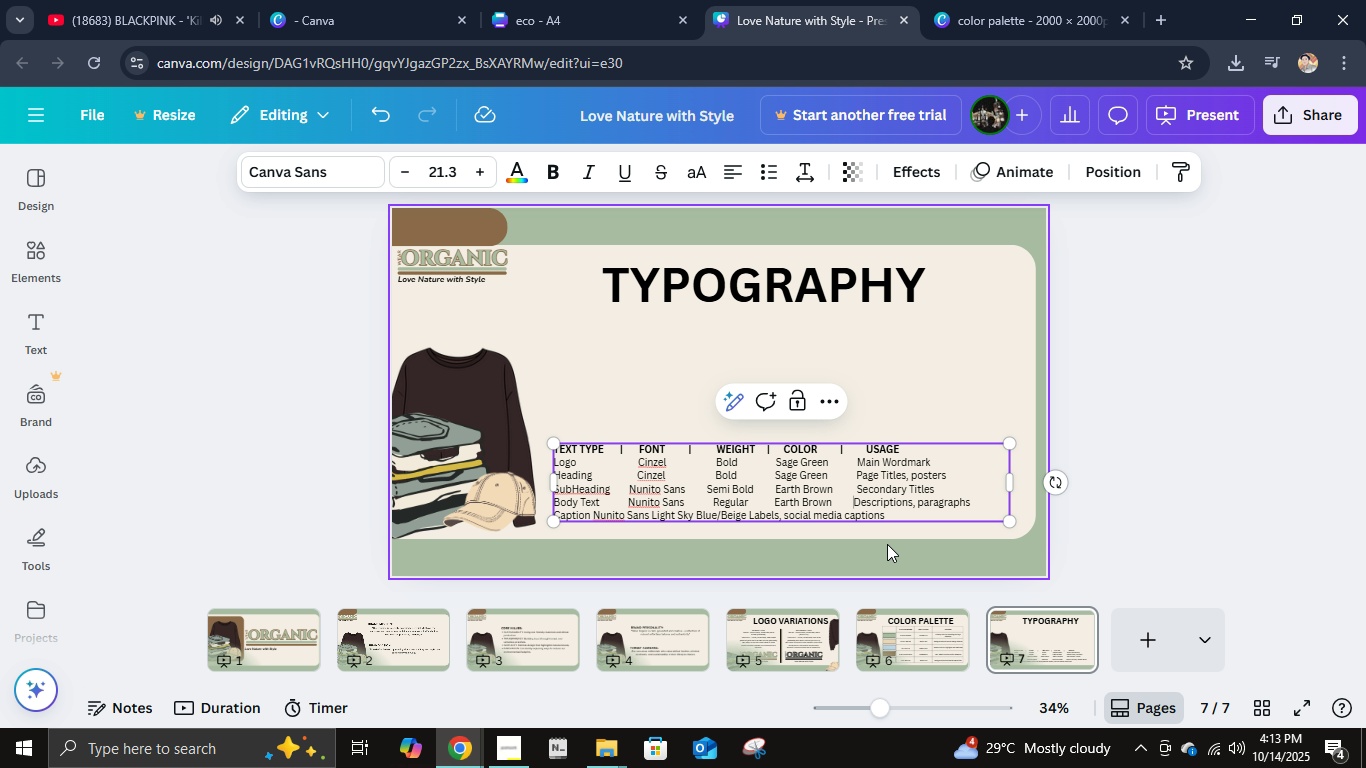 
key(Space)
 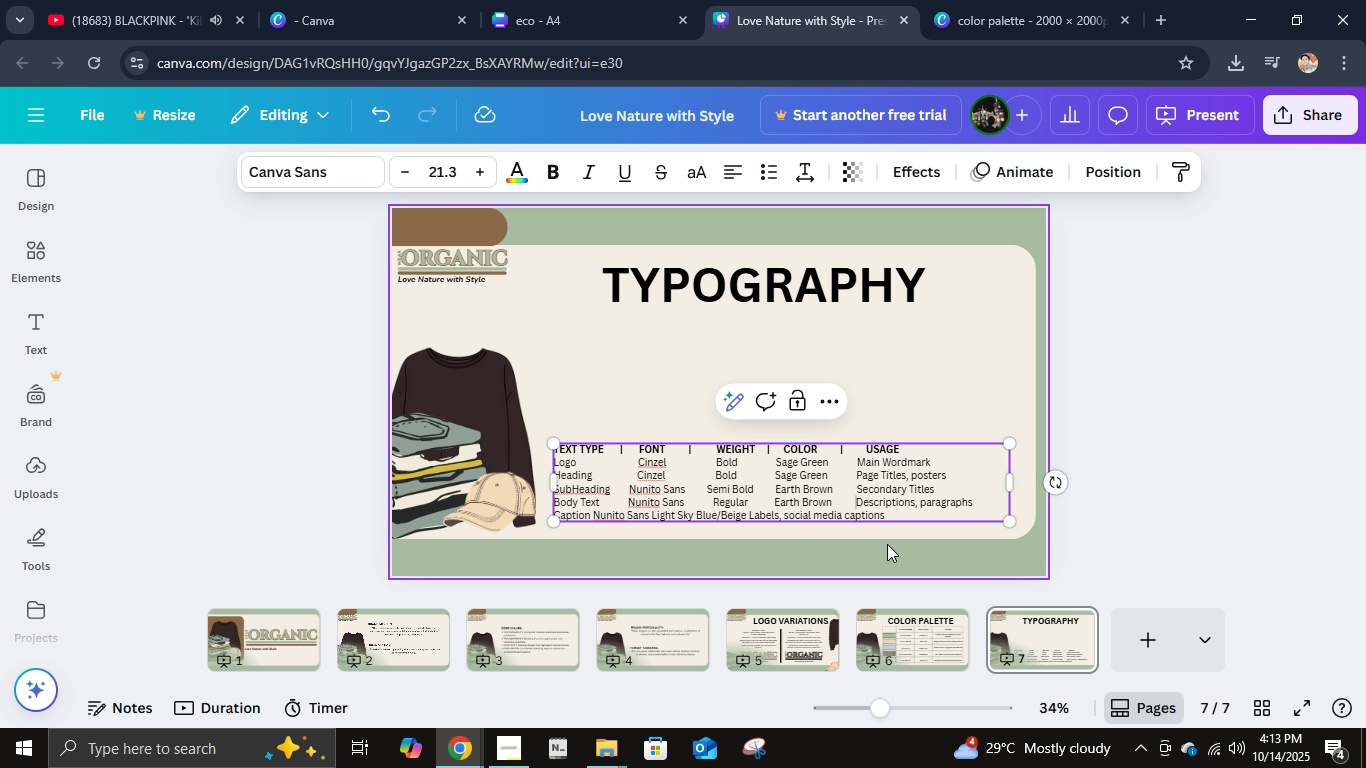 
key(Space)
 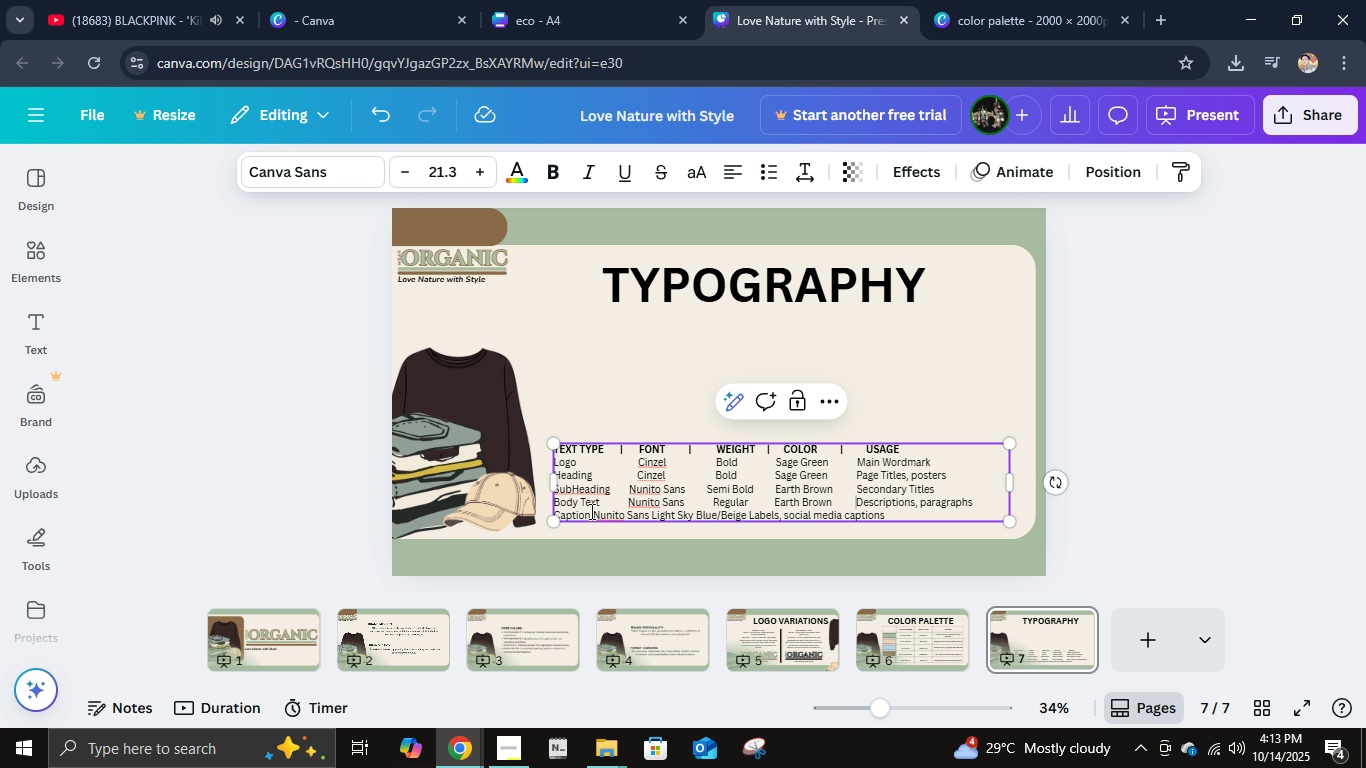 
left_click([589, 512])
 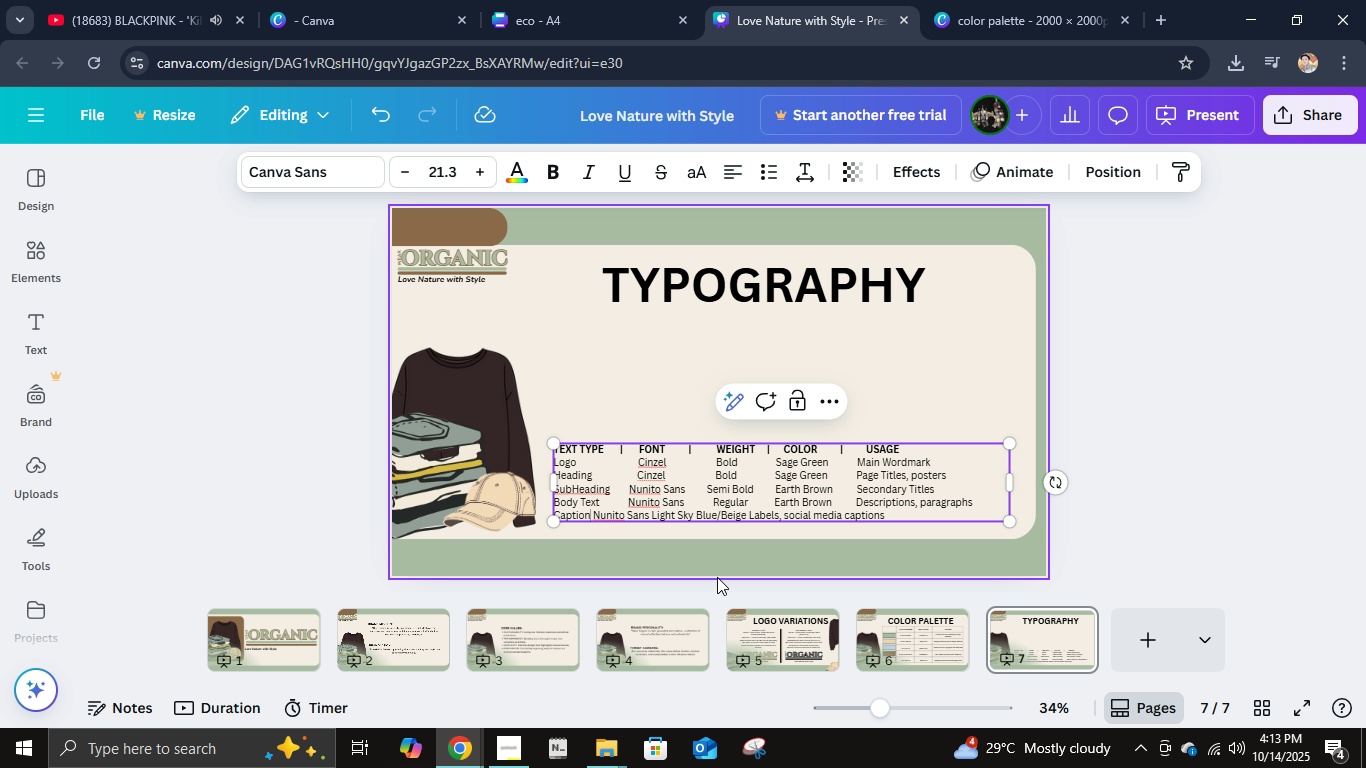 
hold_key(key=Space, duration=0.75)
 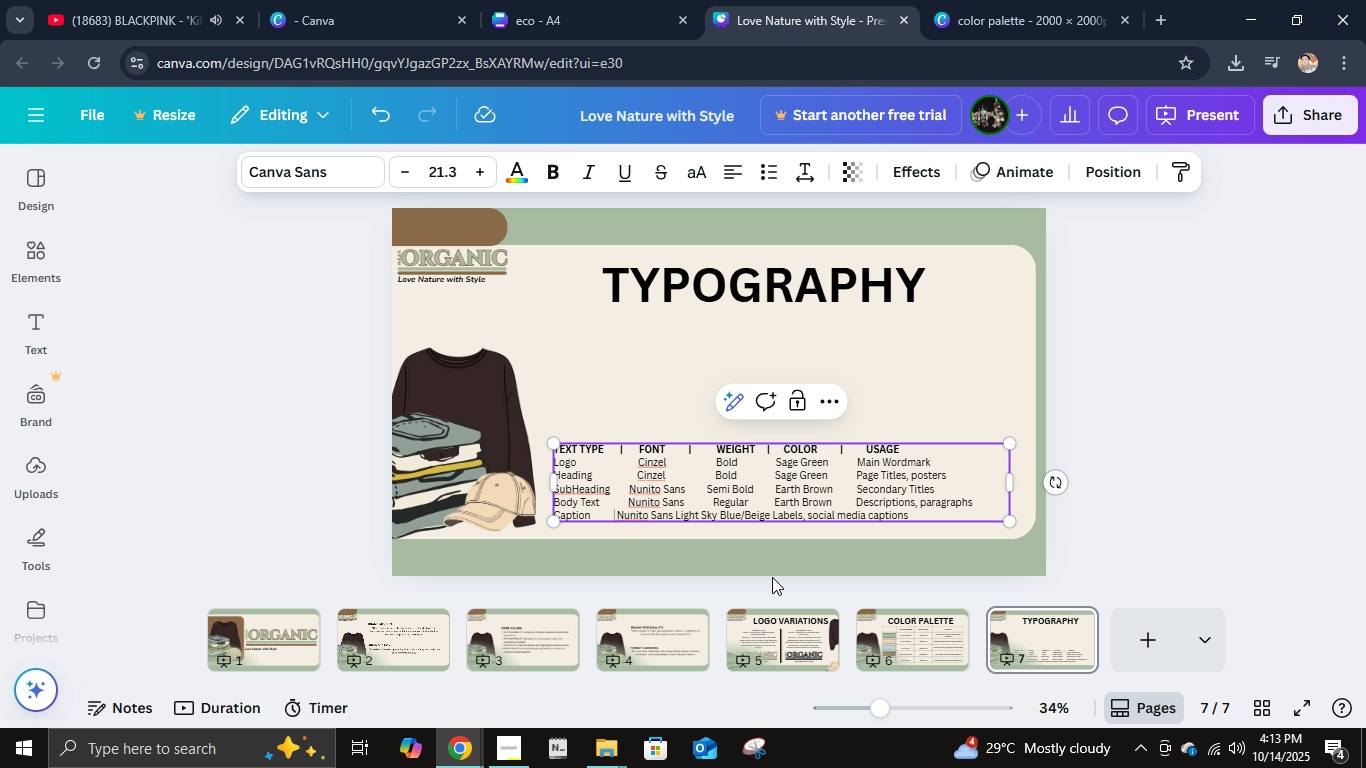 
key(Space)
 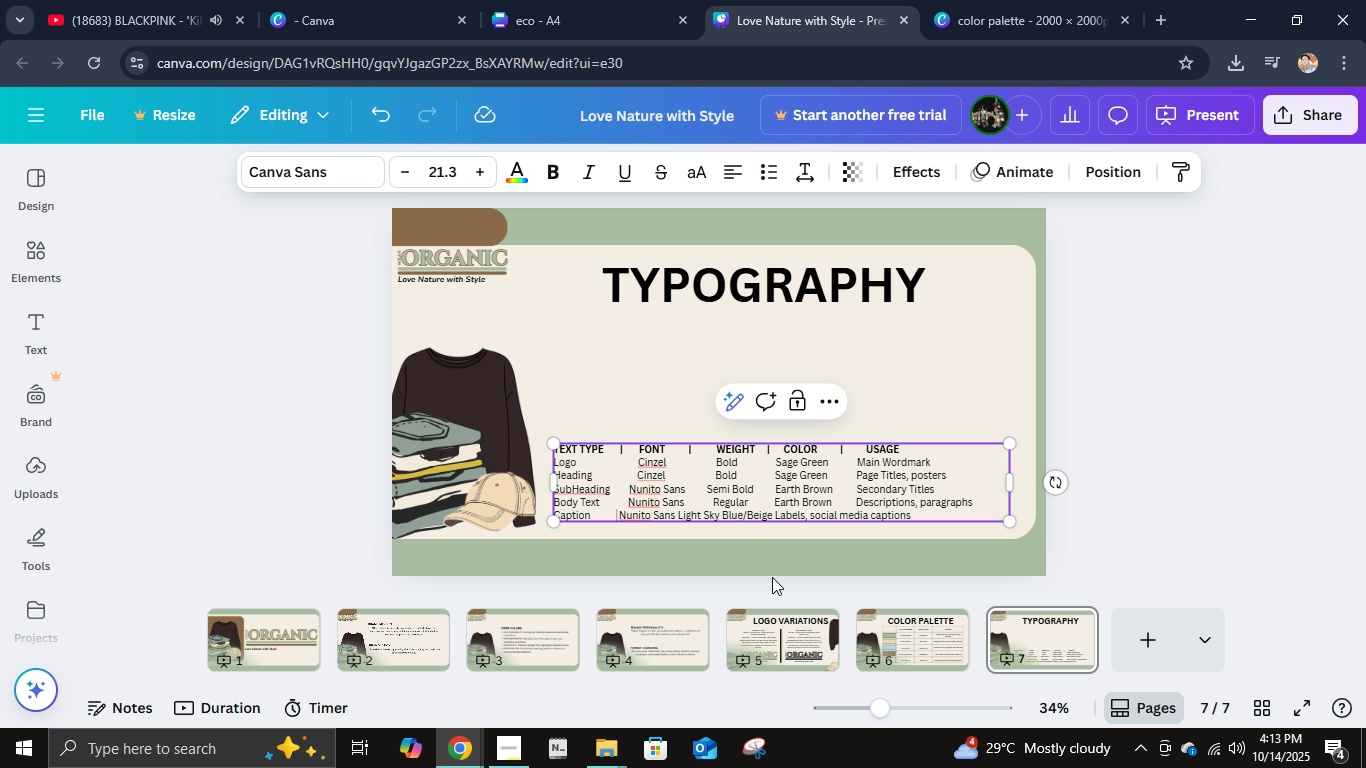 
key(Space)
 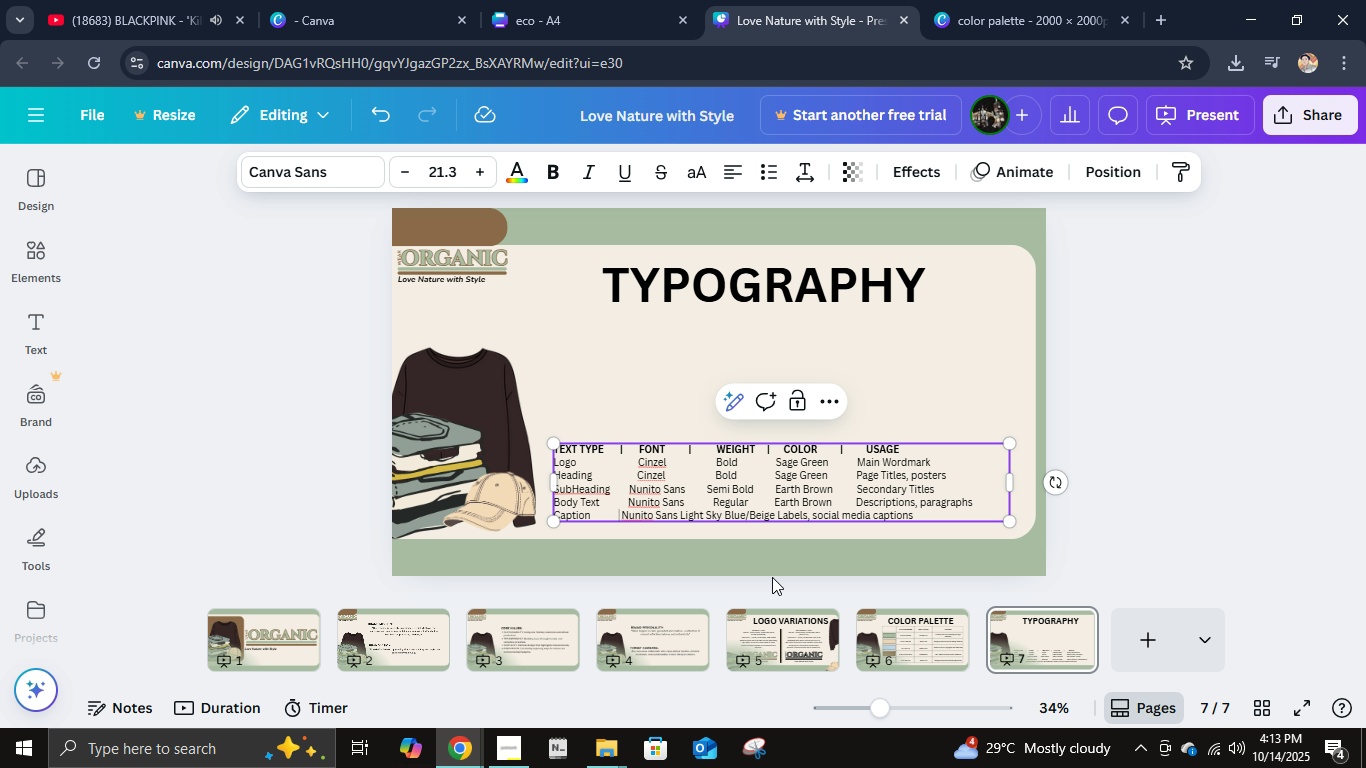 
key(Space)
 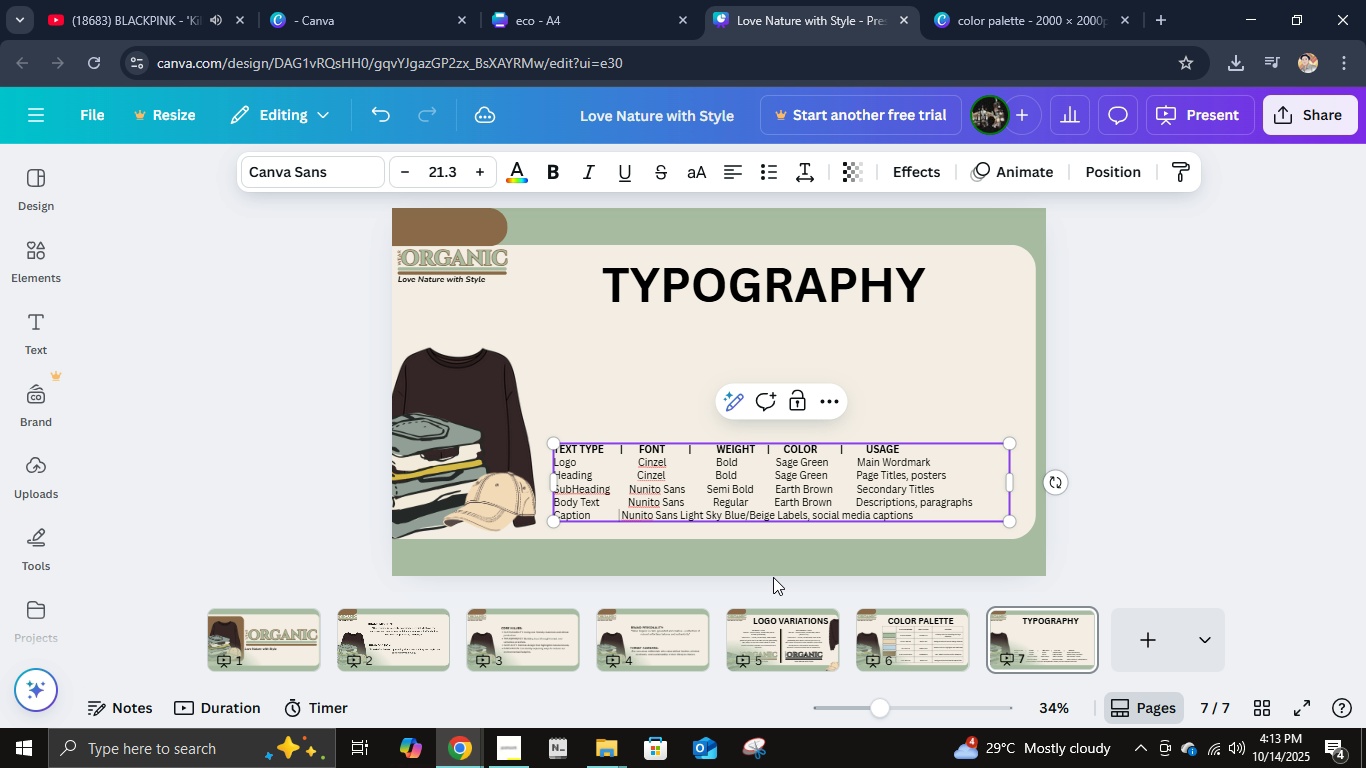 
key(Space)
 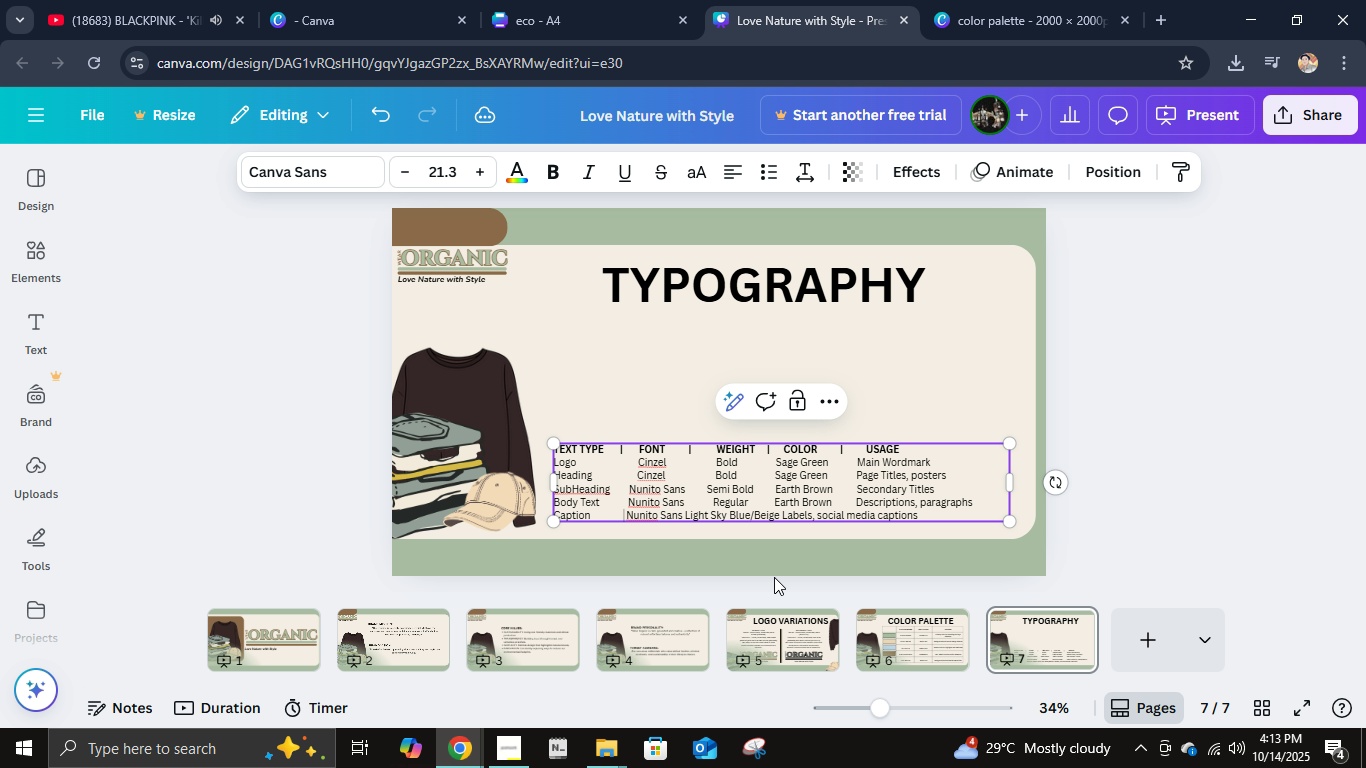 
key(Space)
 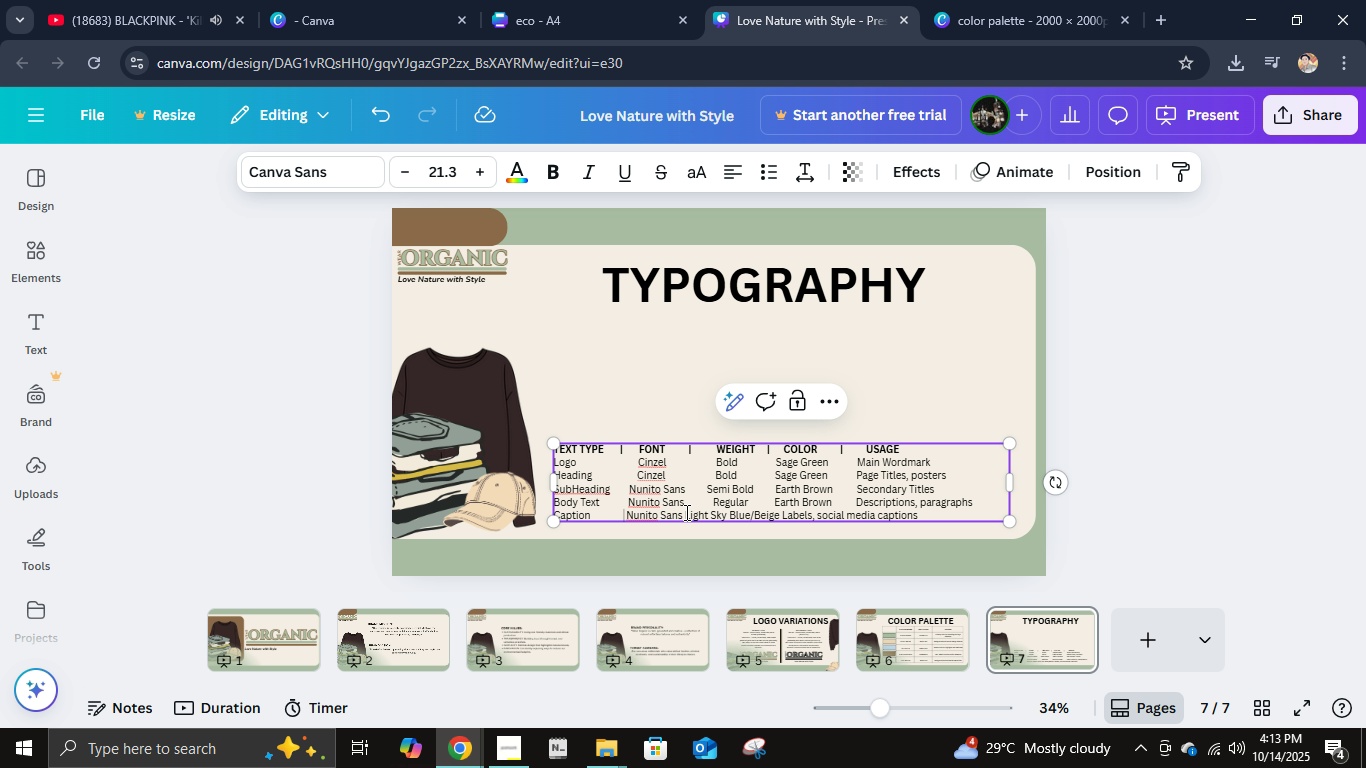 
left_click([683, 512])
 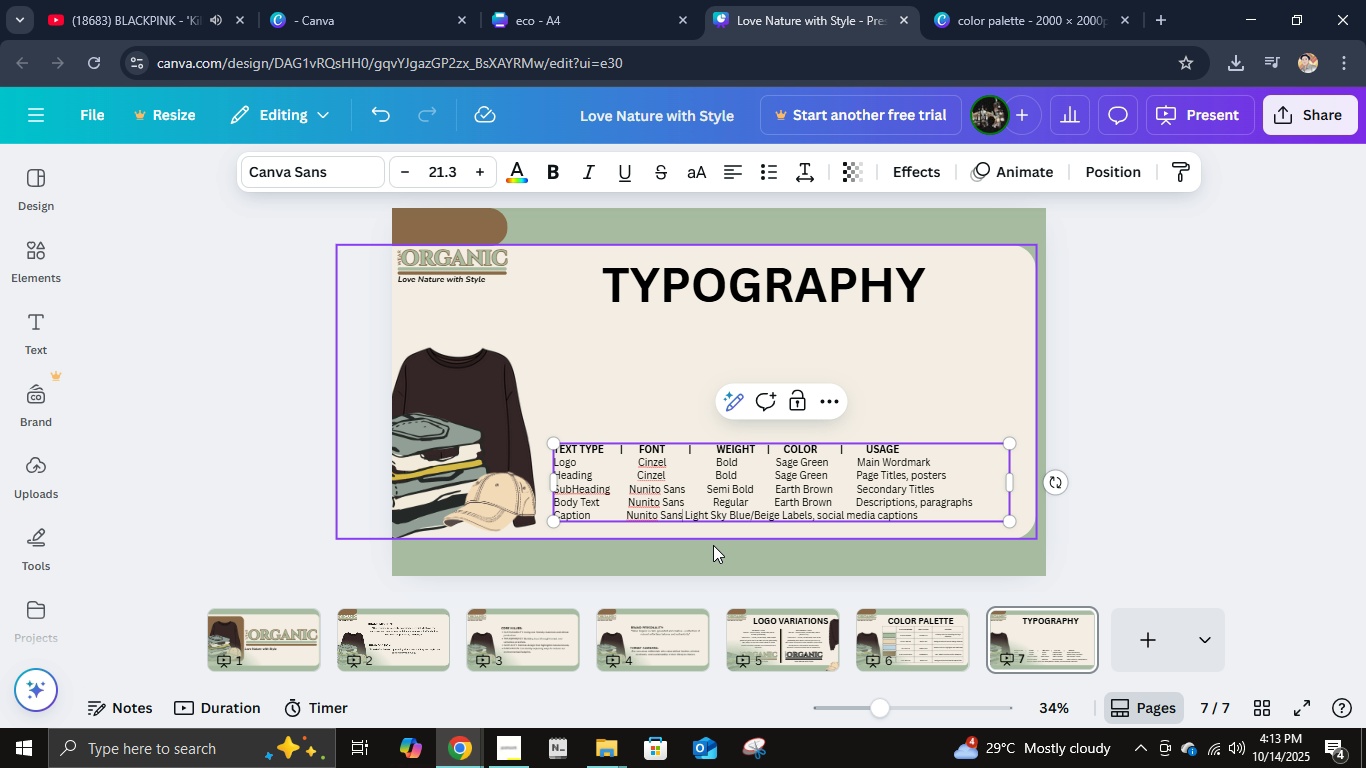 
hold_key(key=Space, duration=0.82)
 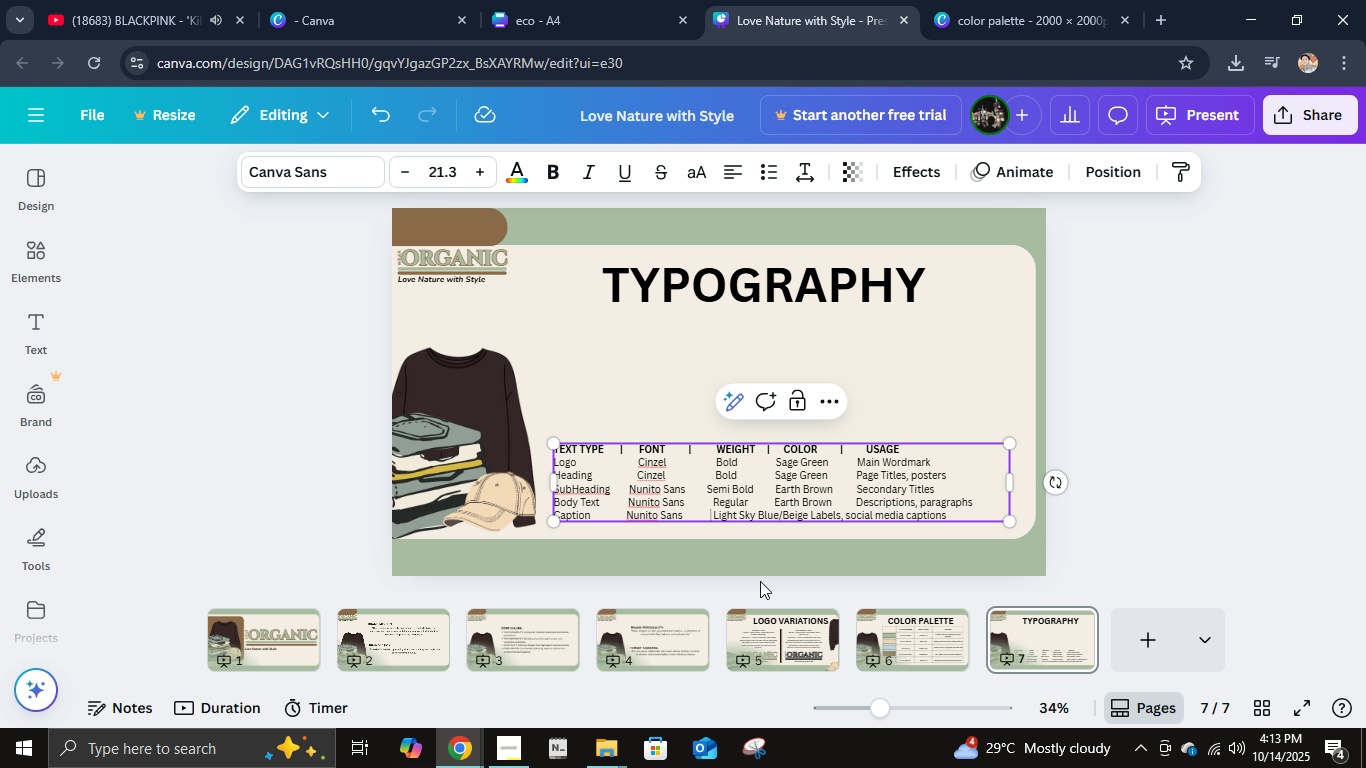 
key(Space)
 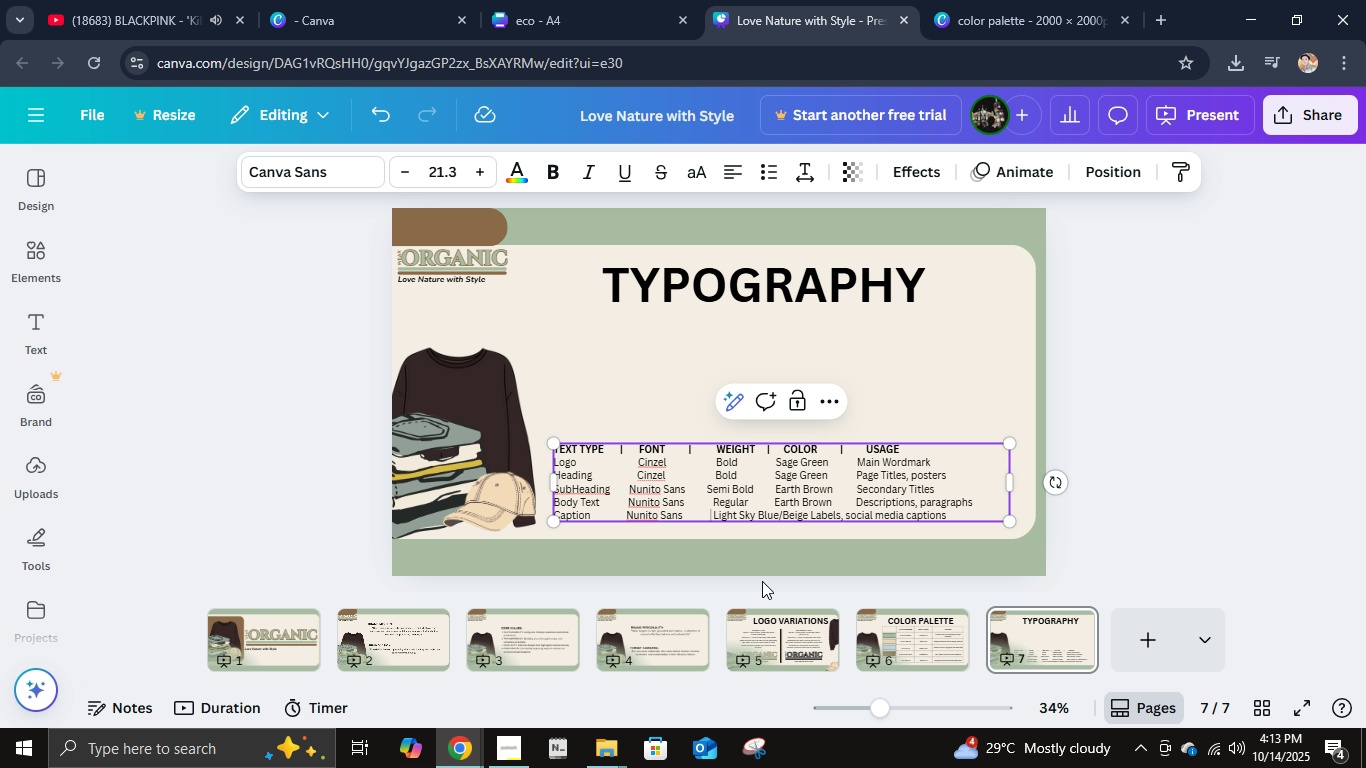 
key(Space)
 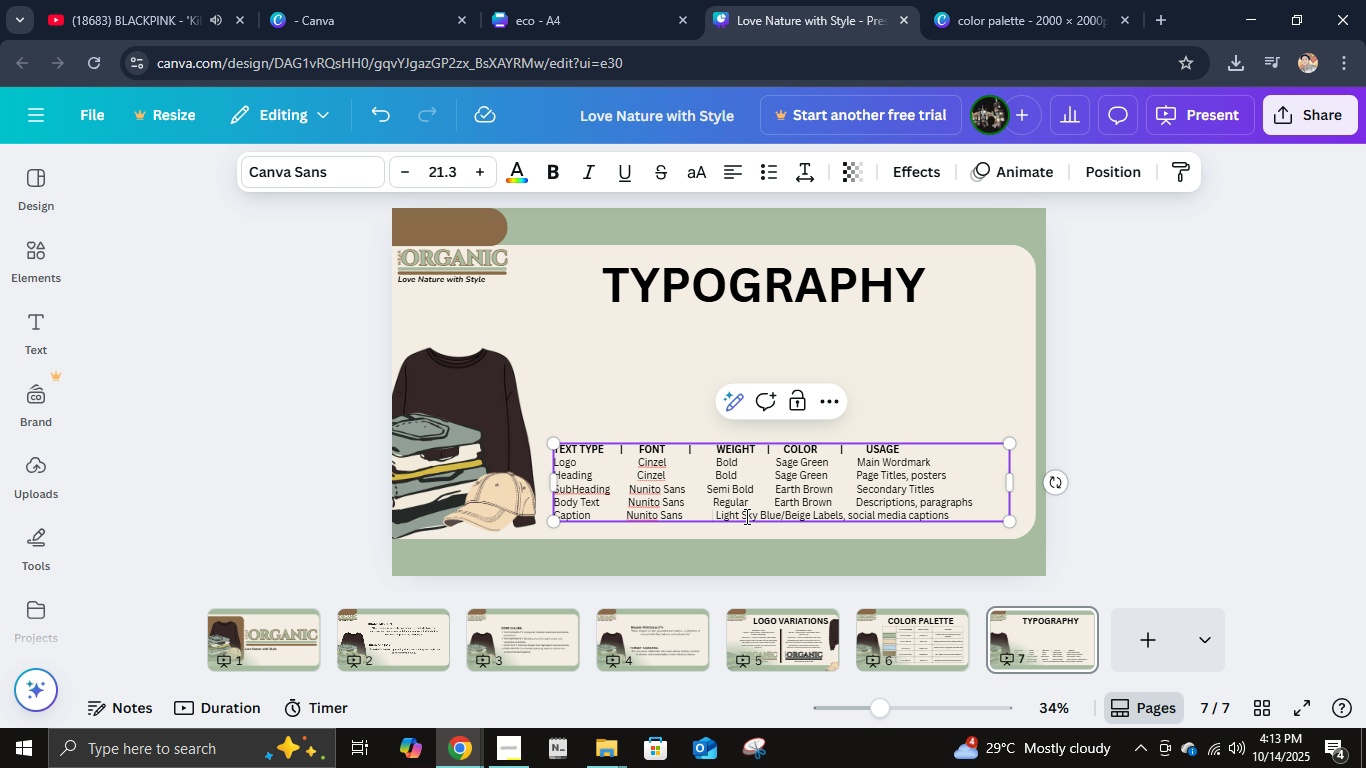 
left_click([743, 514])
 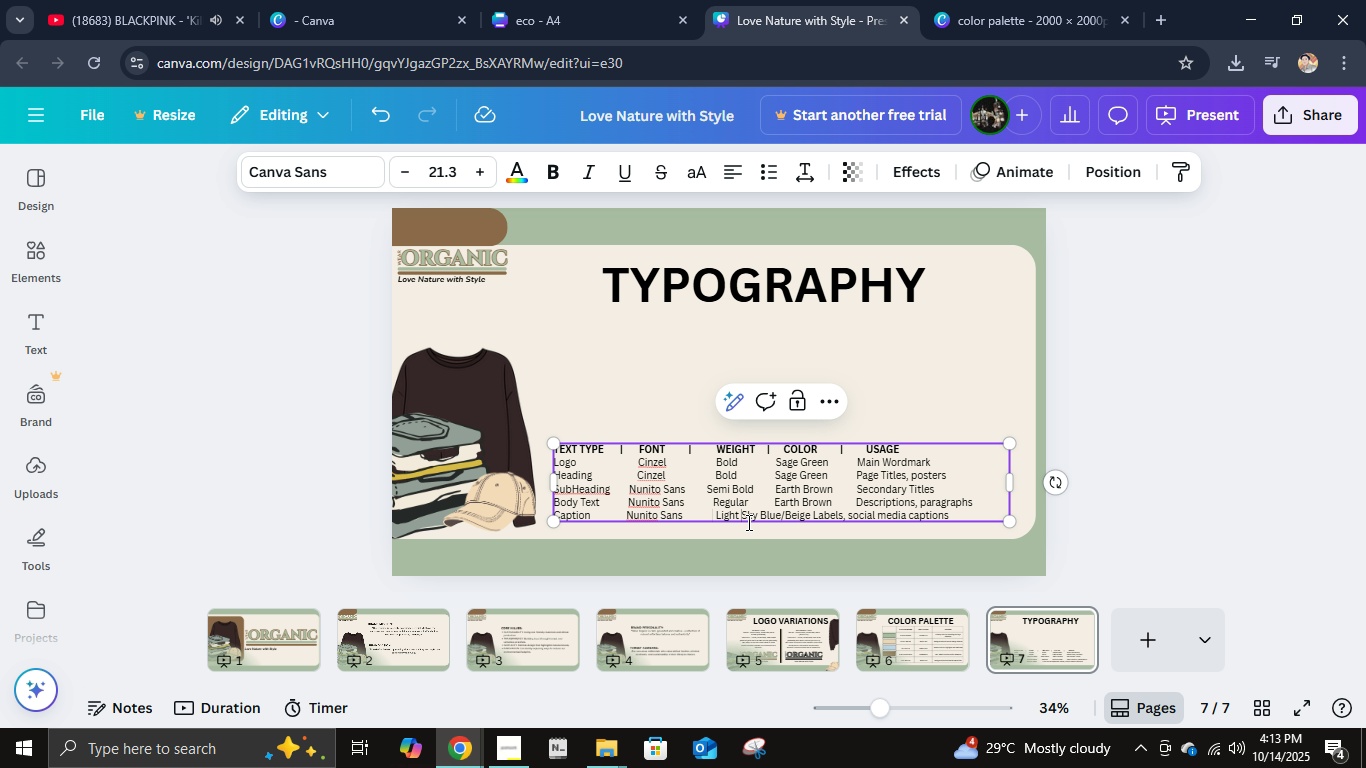 
hold_key(key=Space, duration=0.91)
 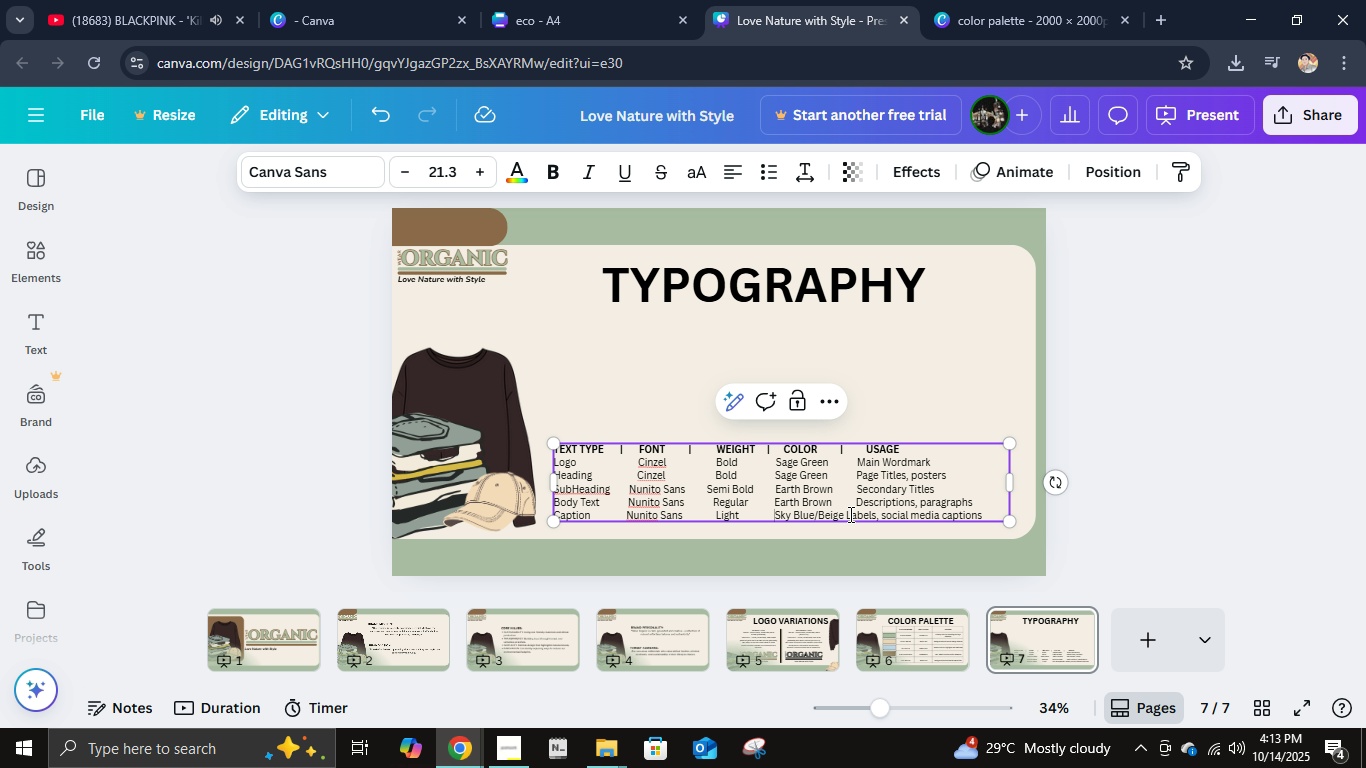 
left_click([845, 514])
 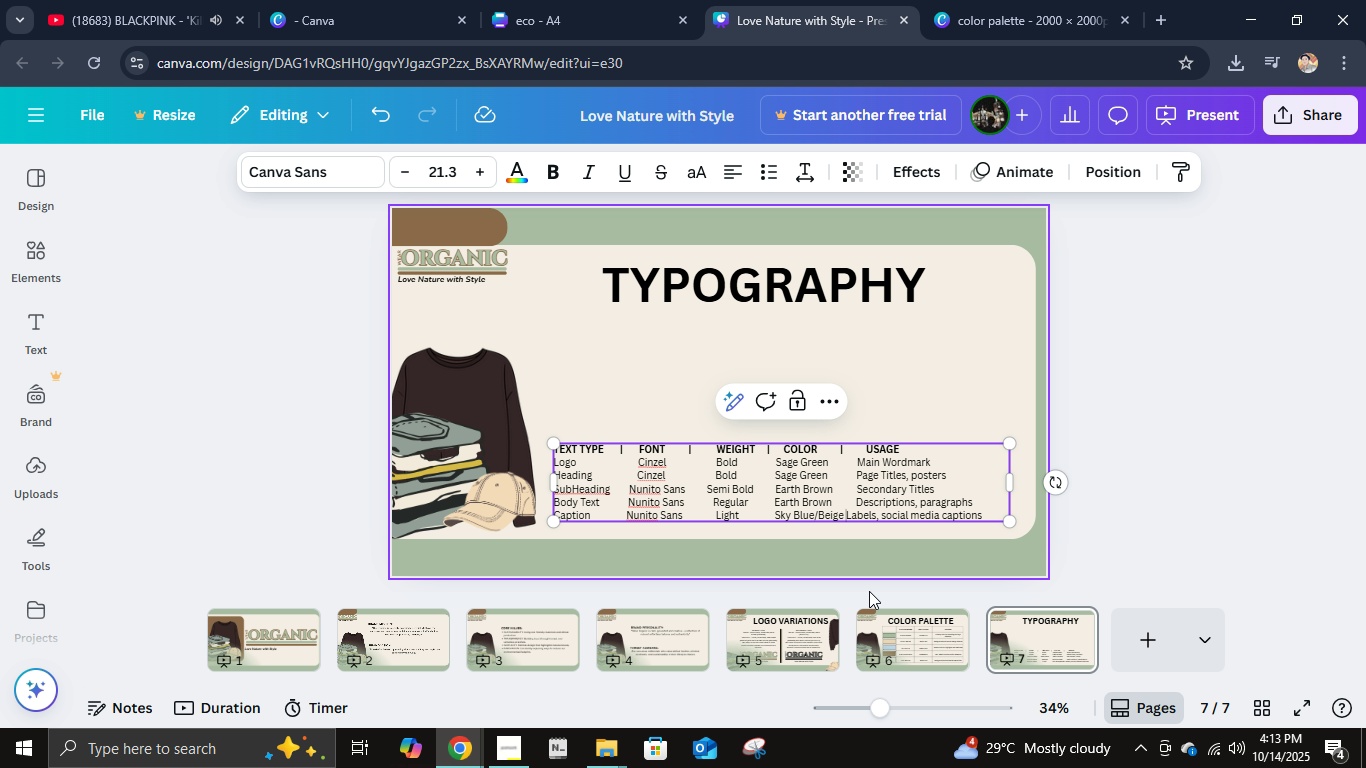 
key(Space)
 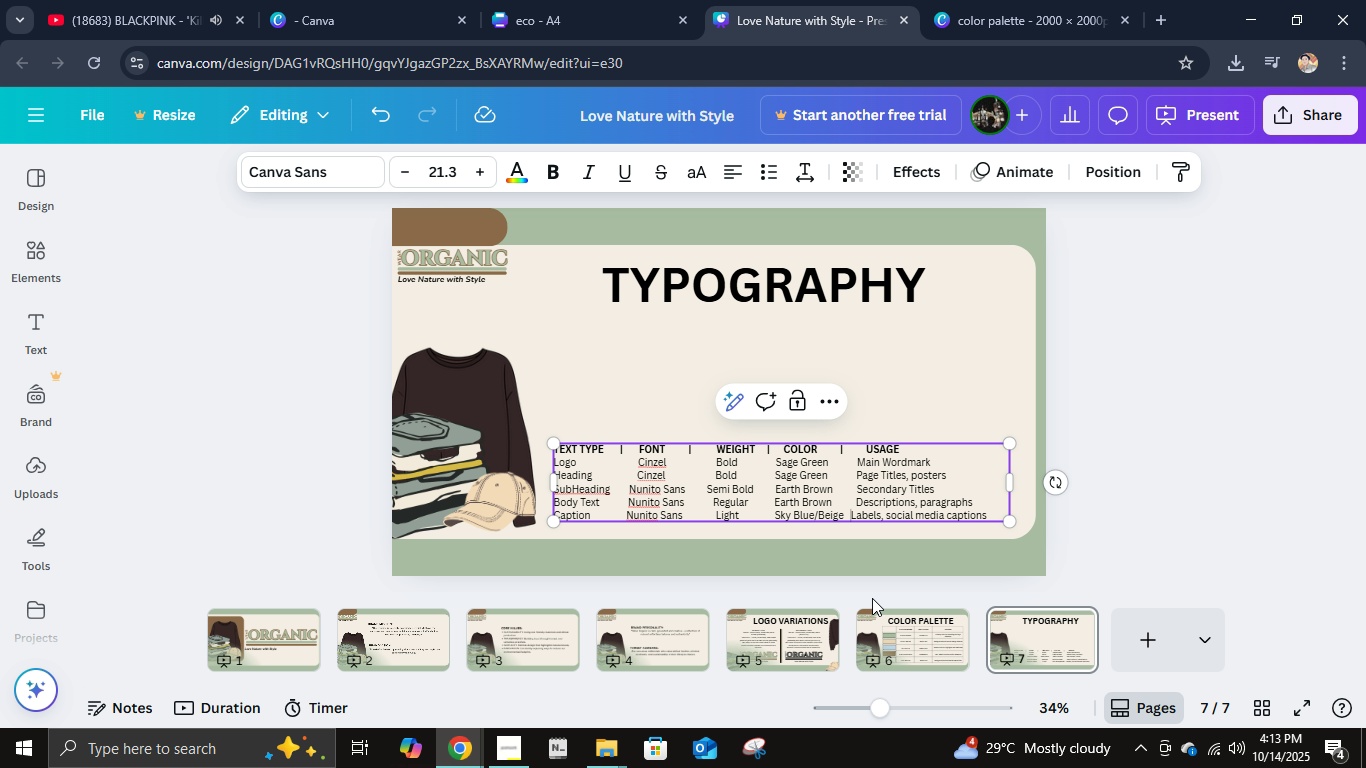 
key(Space)
 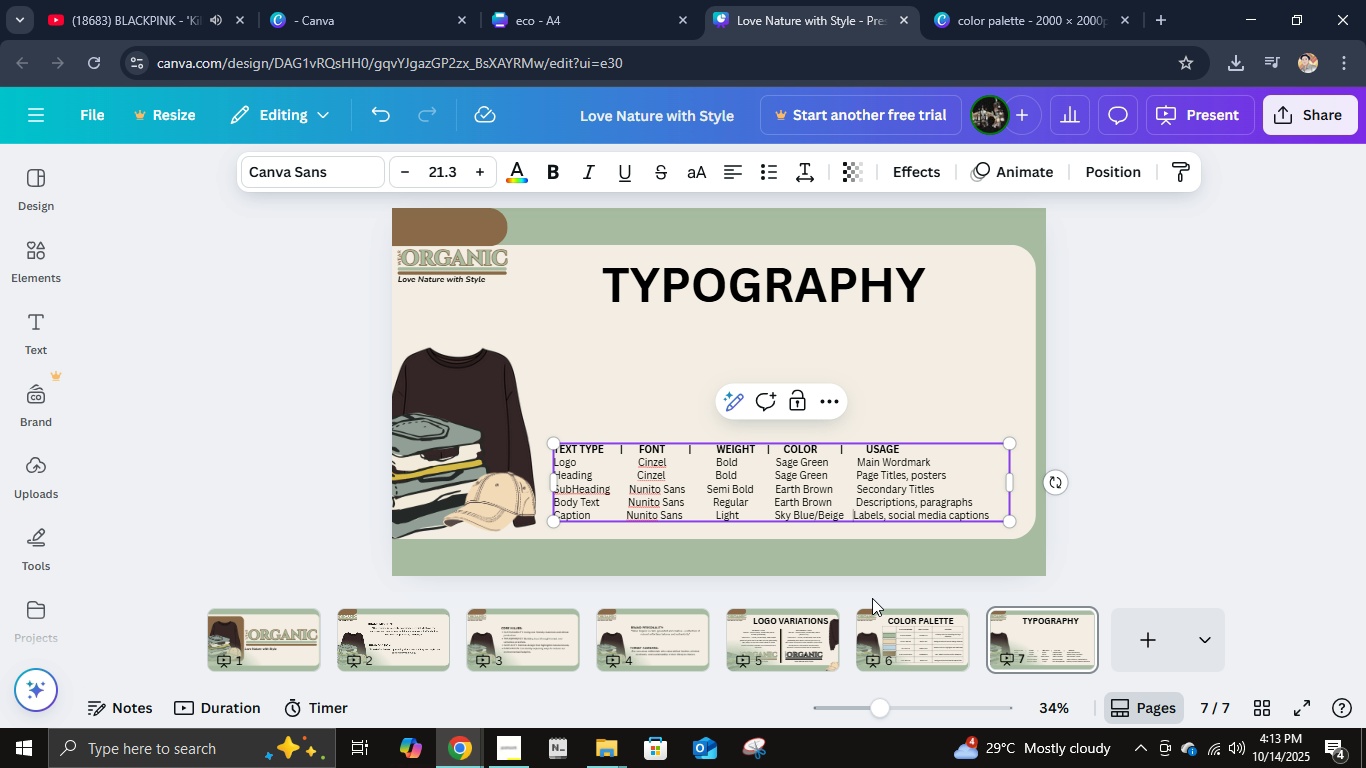 
key(Space)
 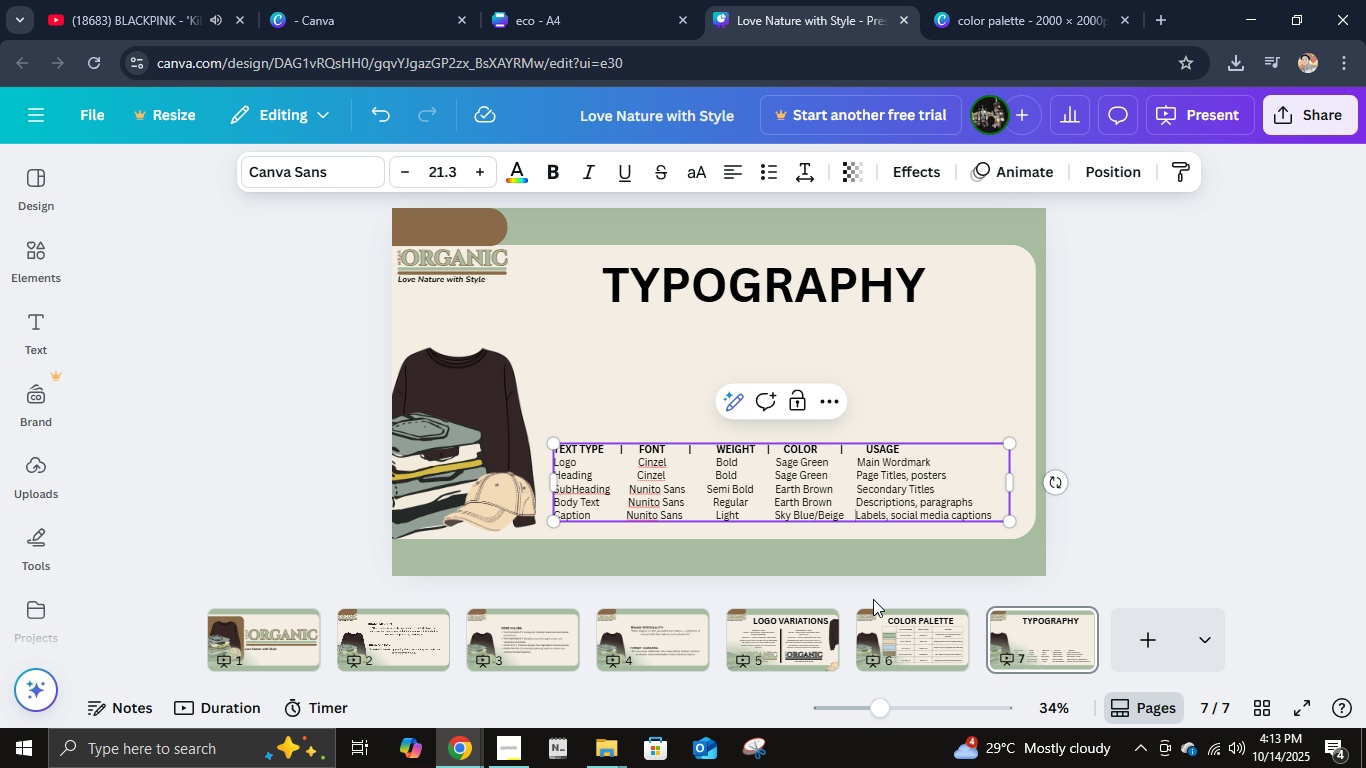 
key(Space)
 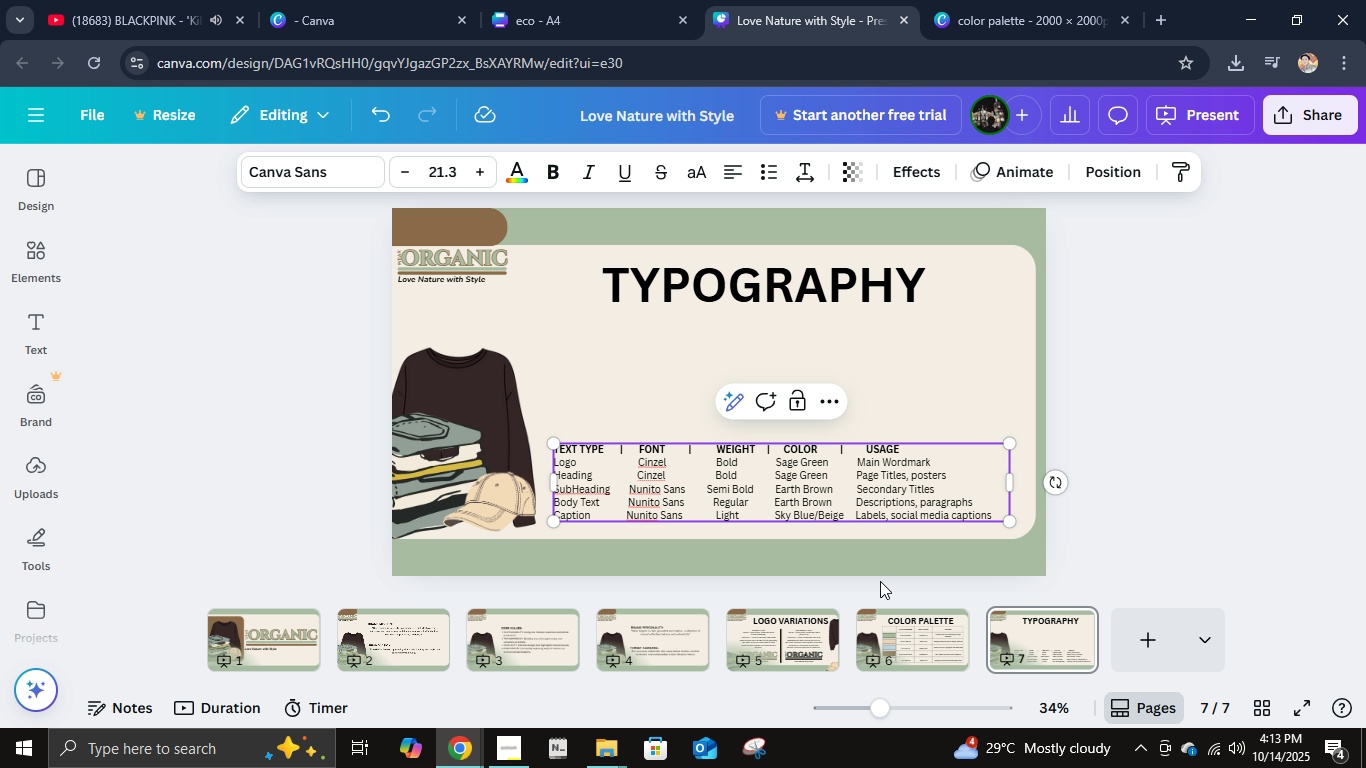 
key(Space)
 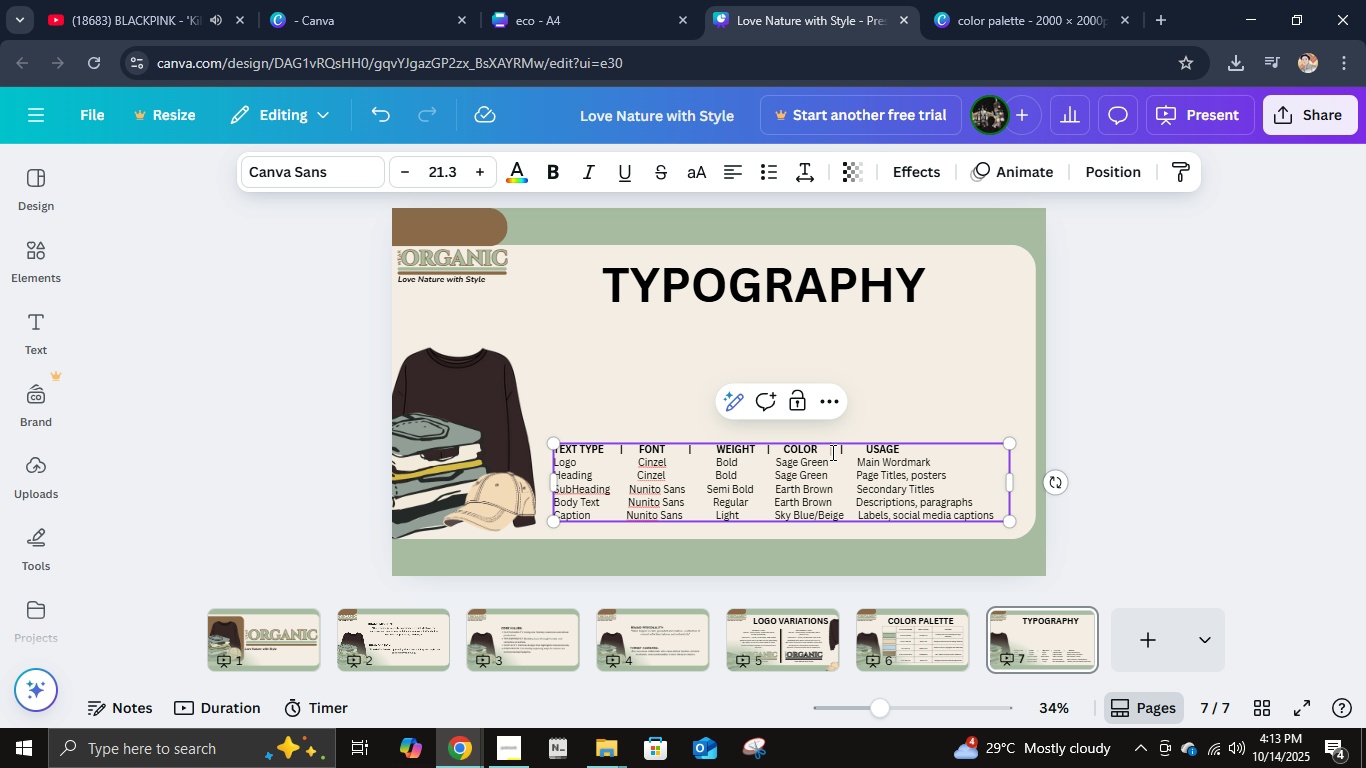 
left_click([831, 452])
 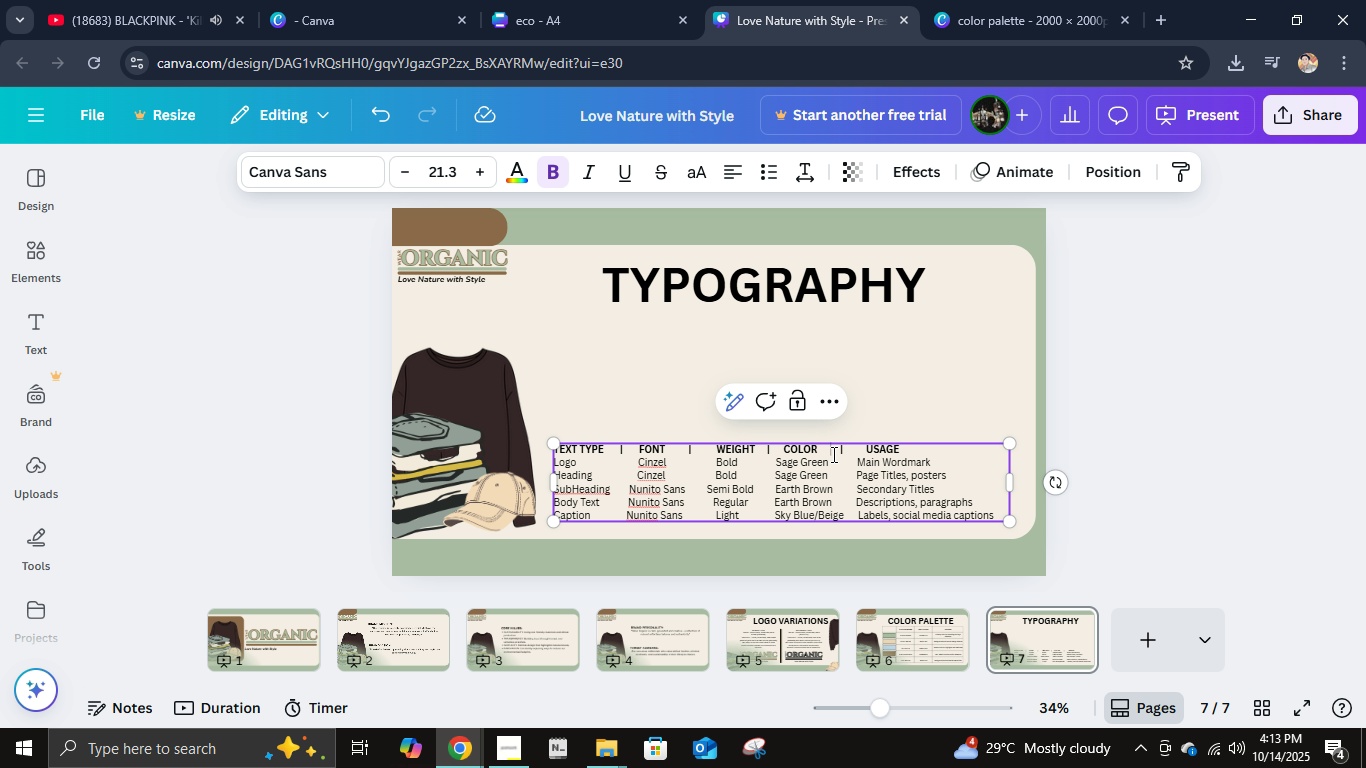 
key(Space)
 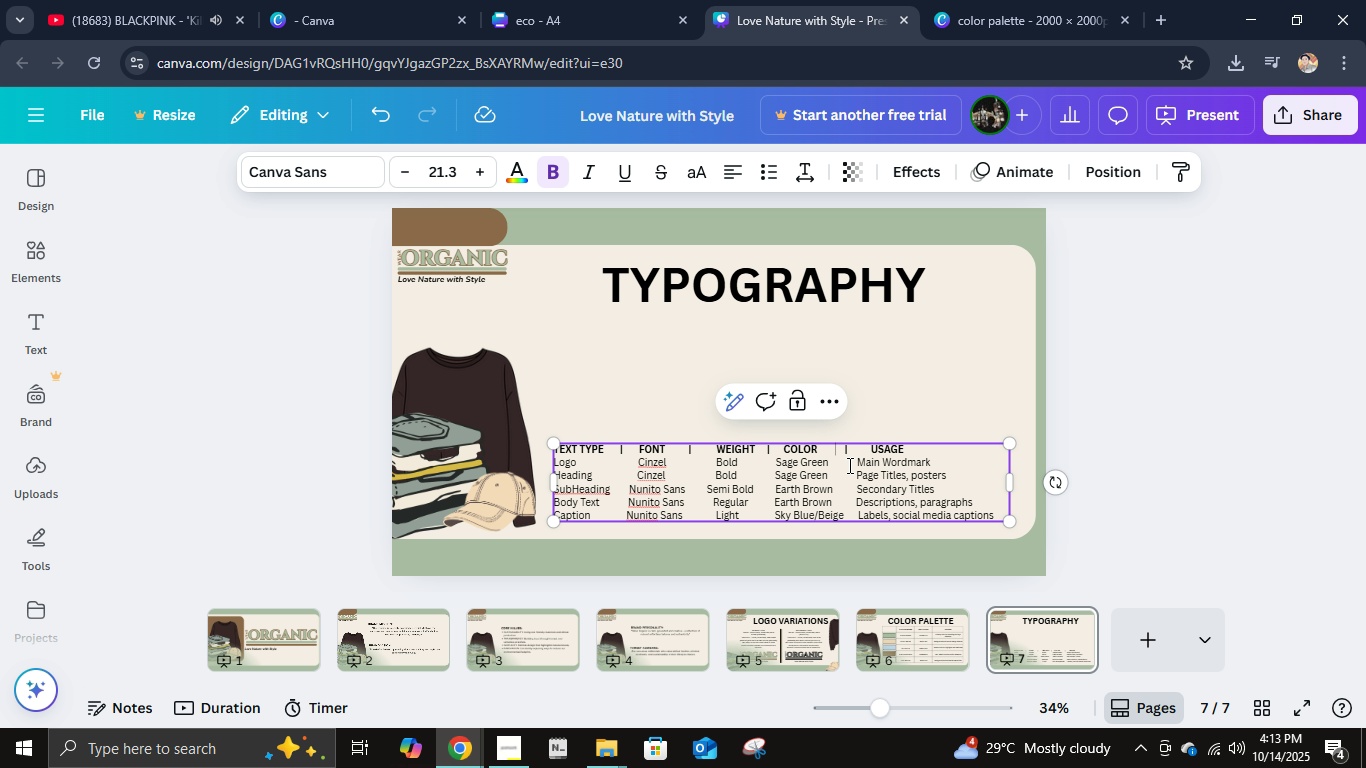 
key(Space)
 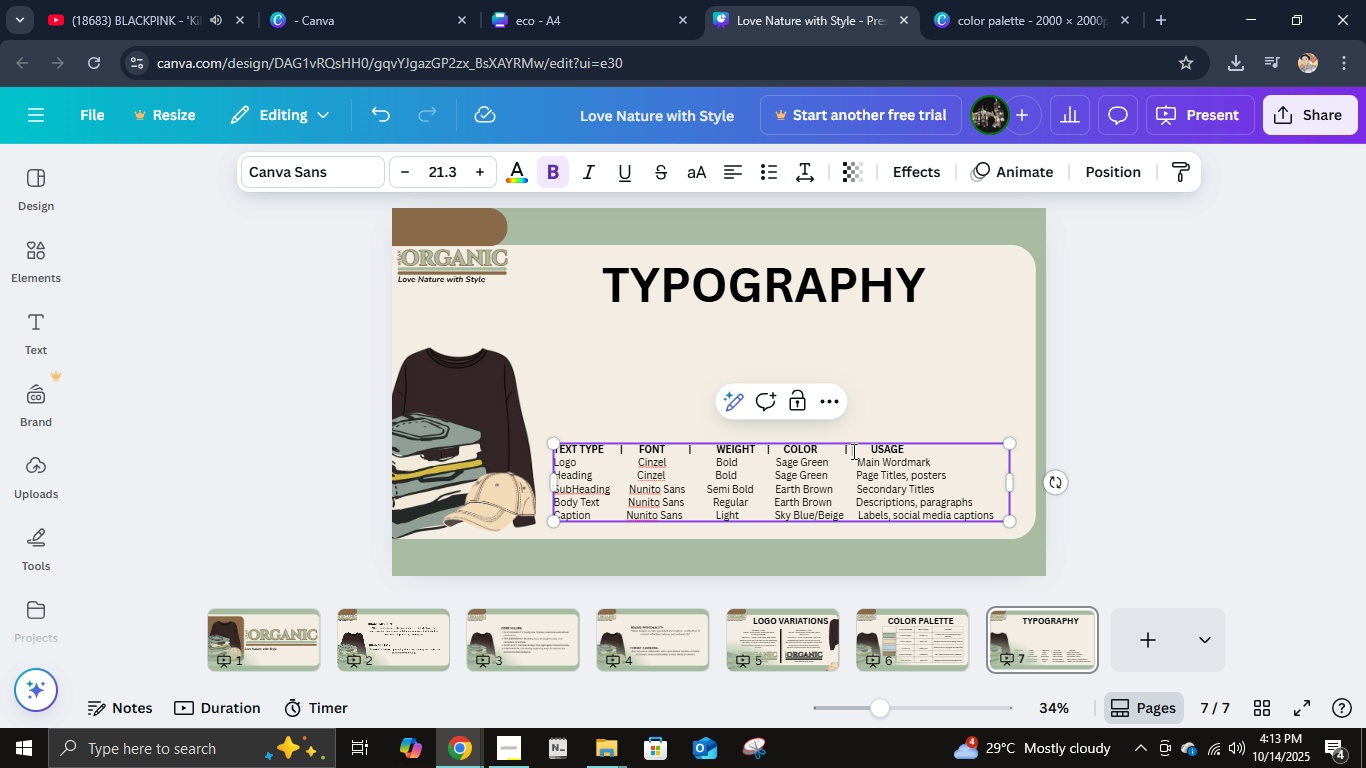 
left_click([852, 451])
 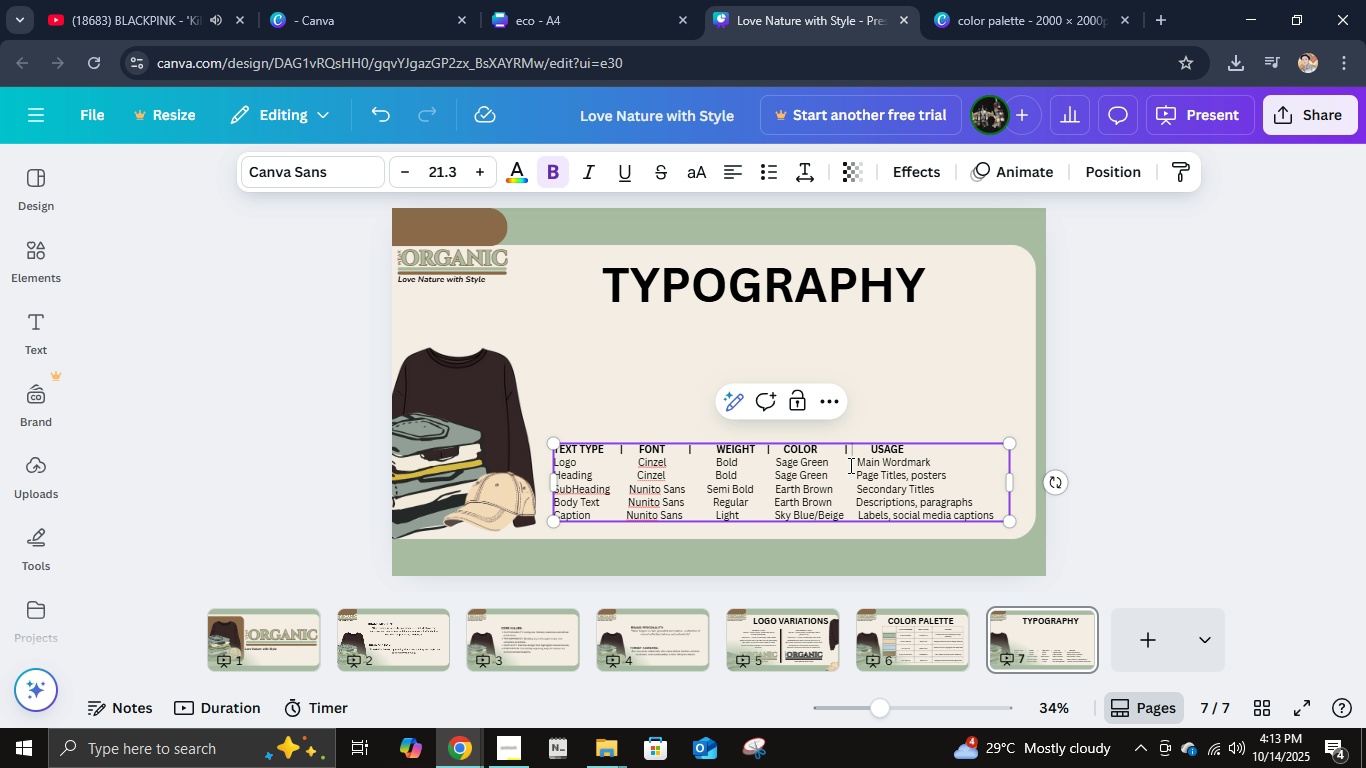 
key(Space)
 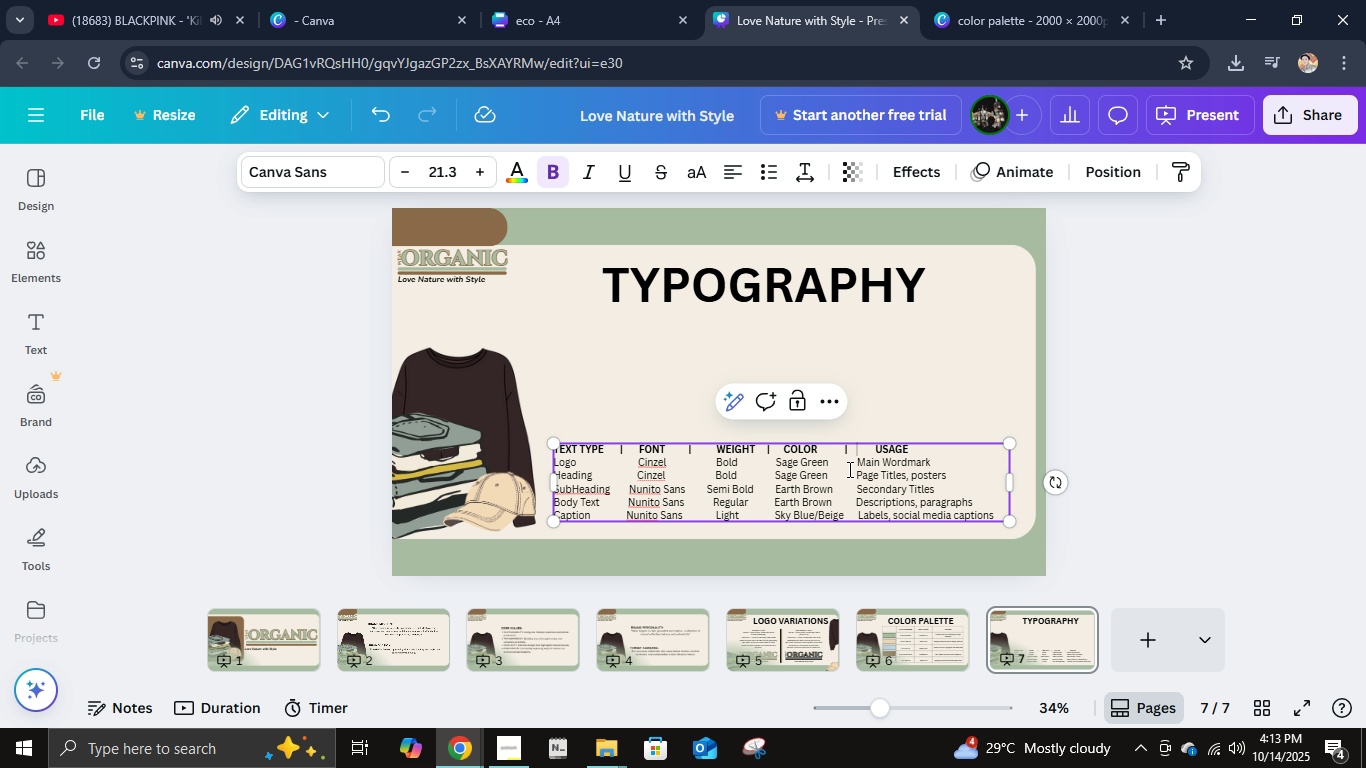 
key(Space)
 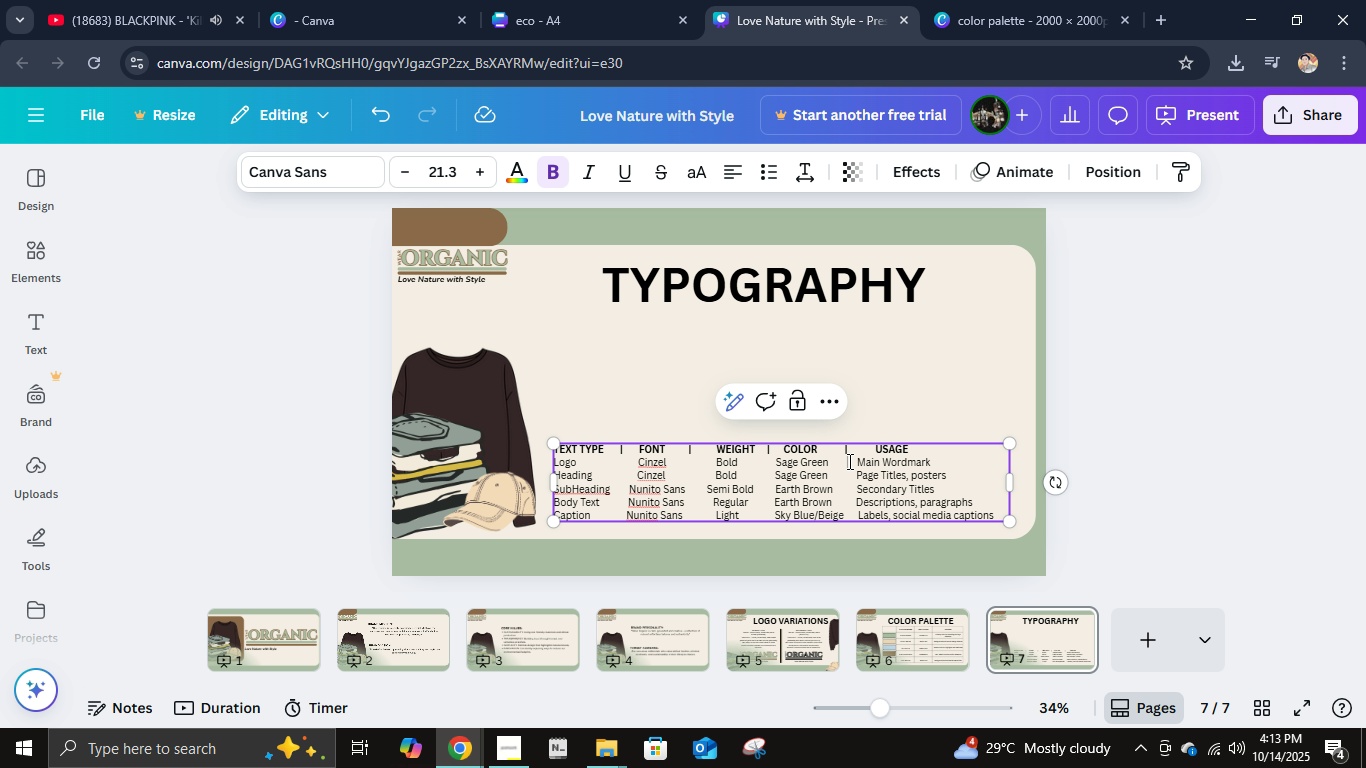 
left_click([848, 461])
 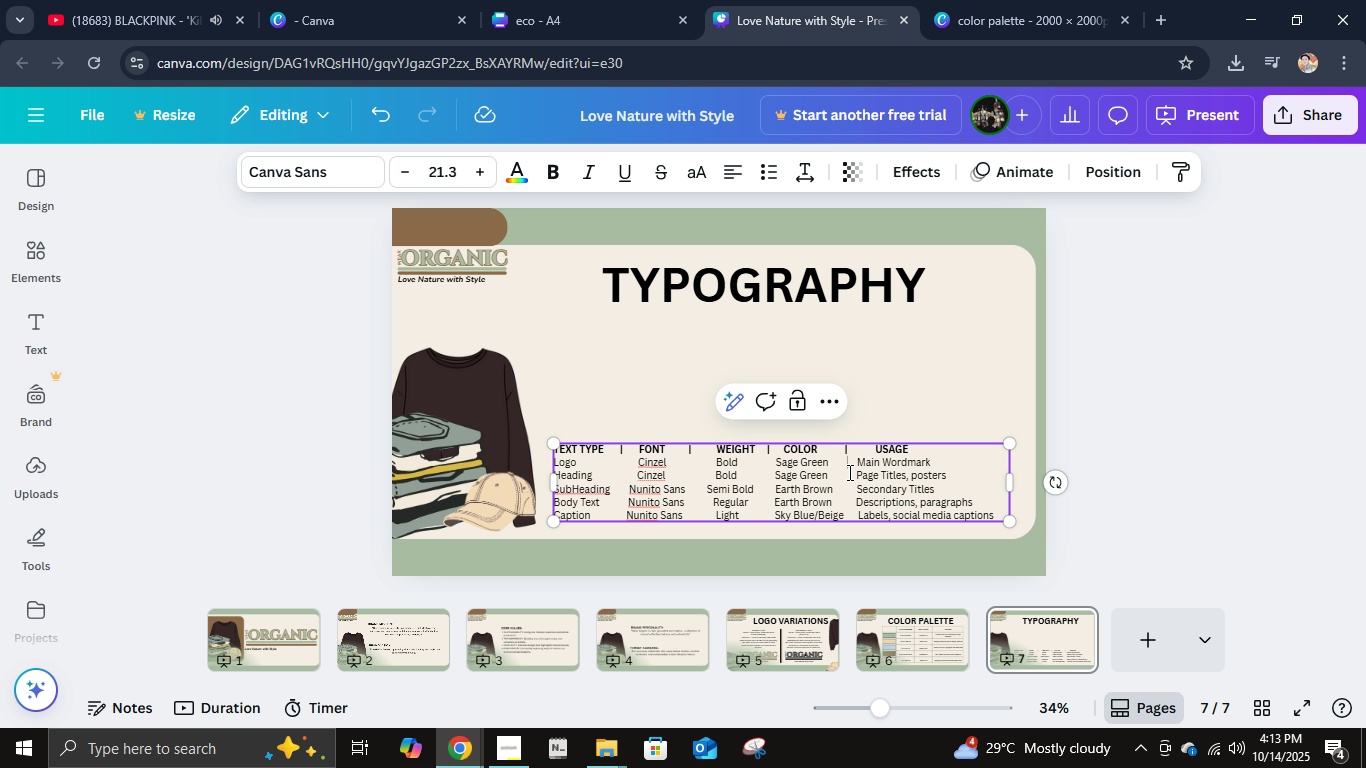 
key(Space)
 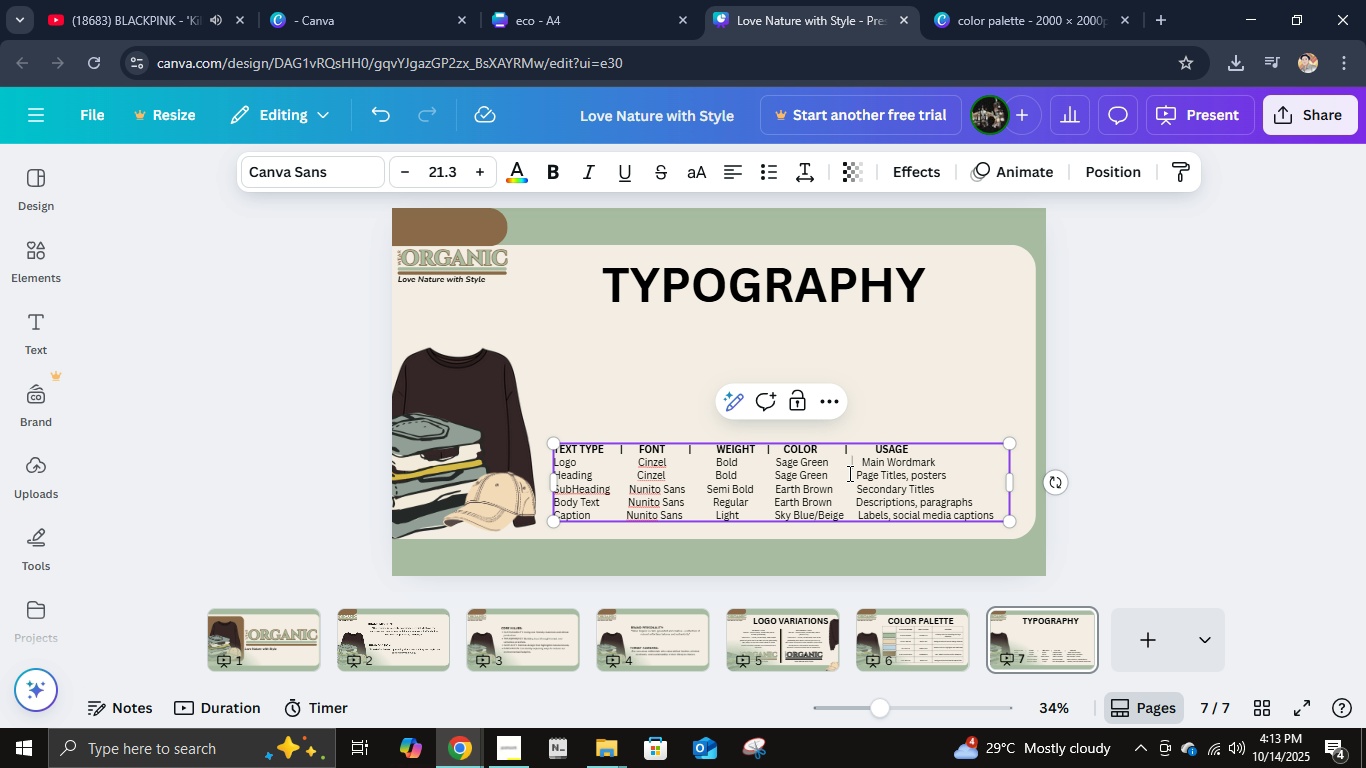 
key(Space)
 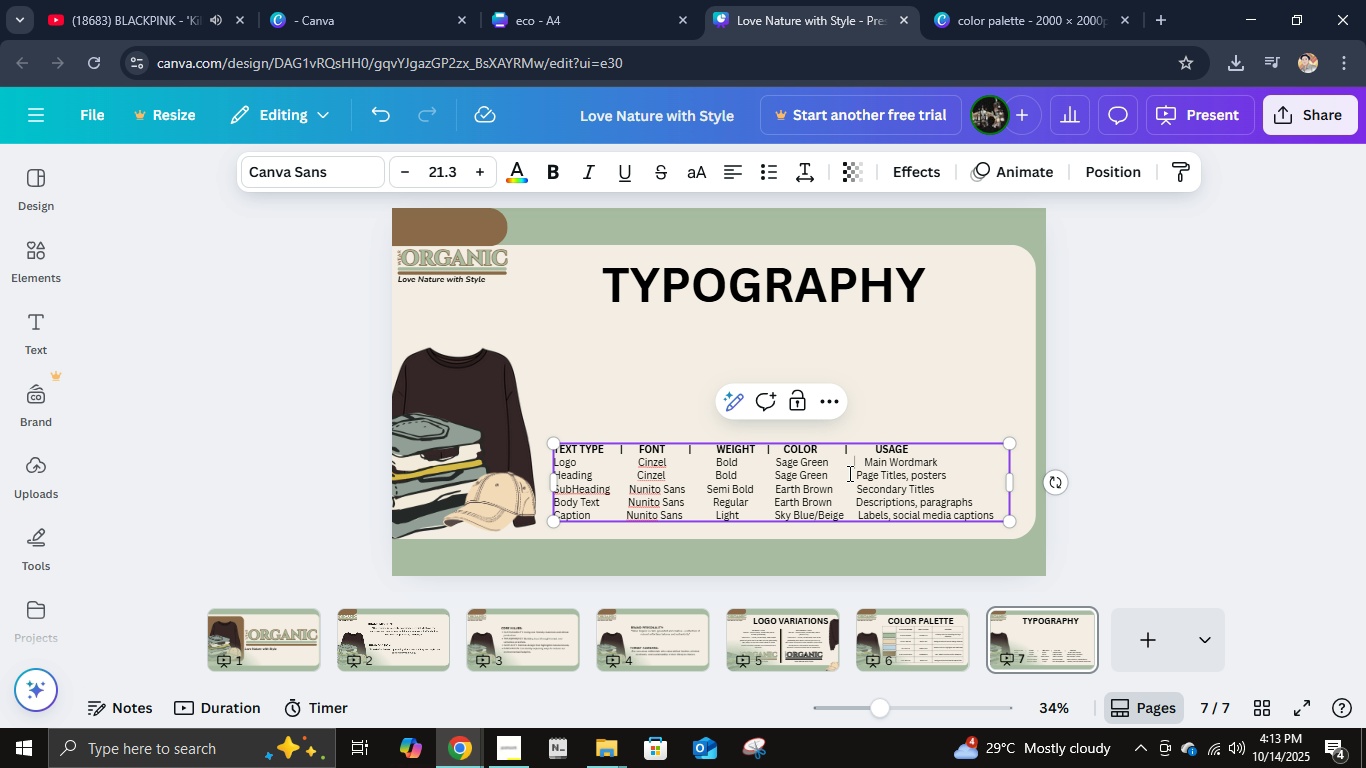 
key(Space)
 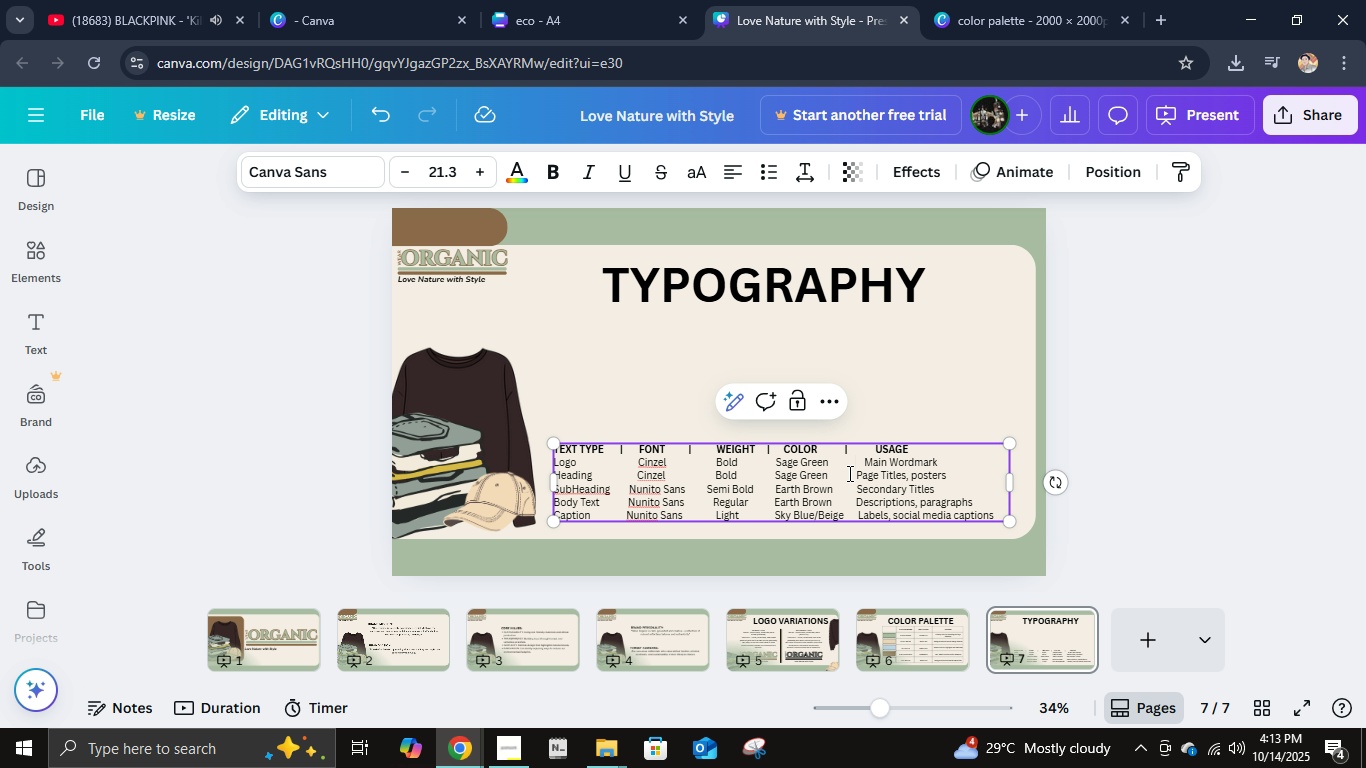 
left_click([848, 473])
 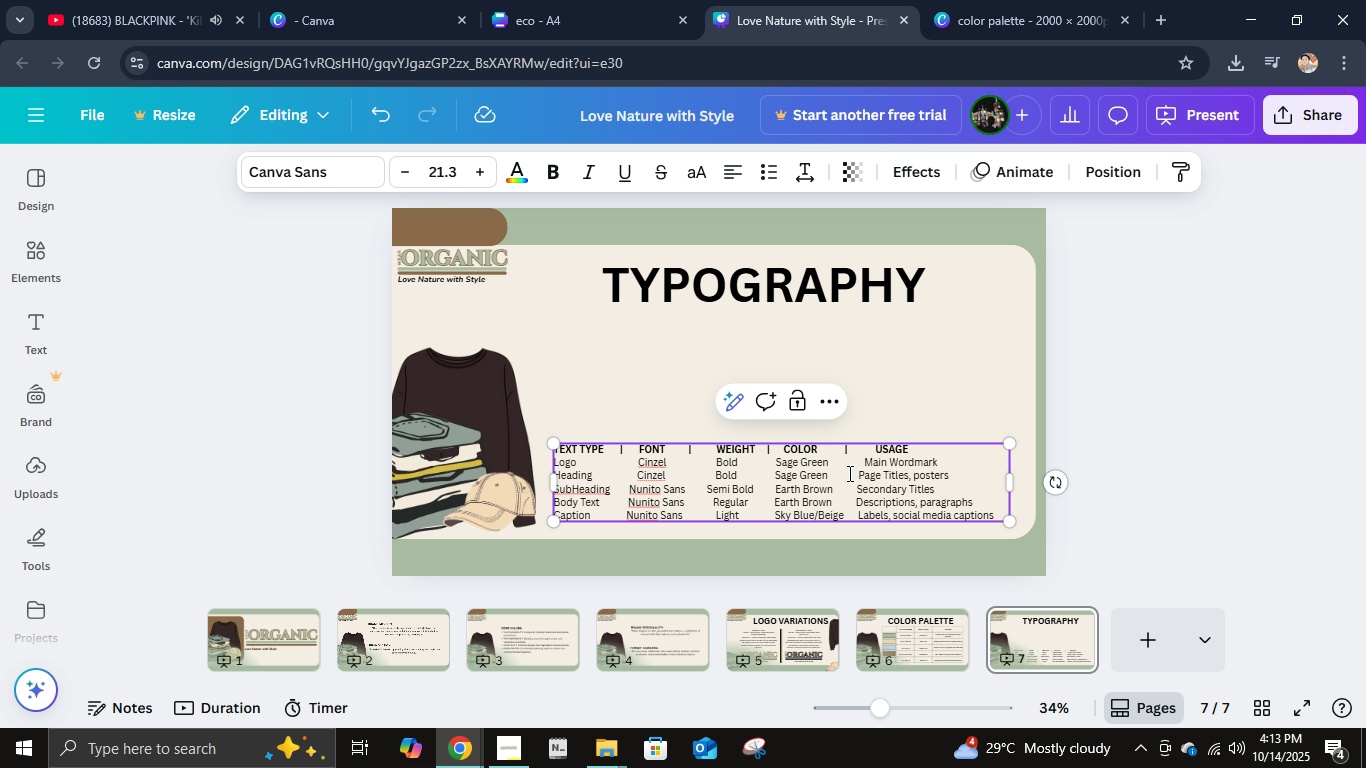 
key(Space)
 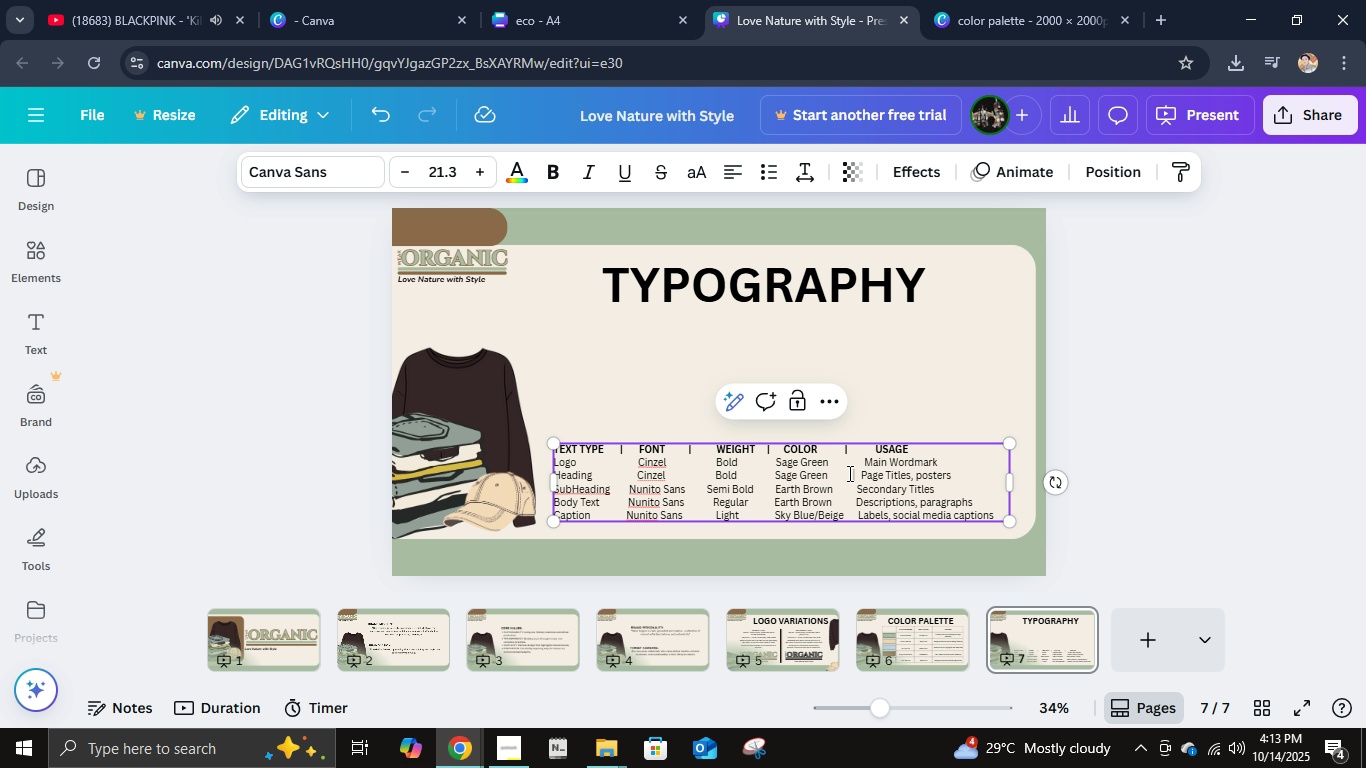 
key(Space)
 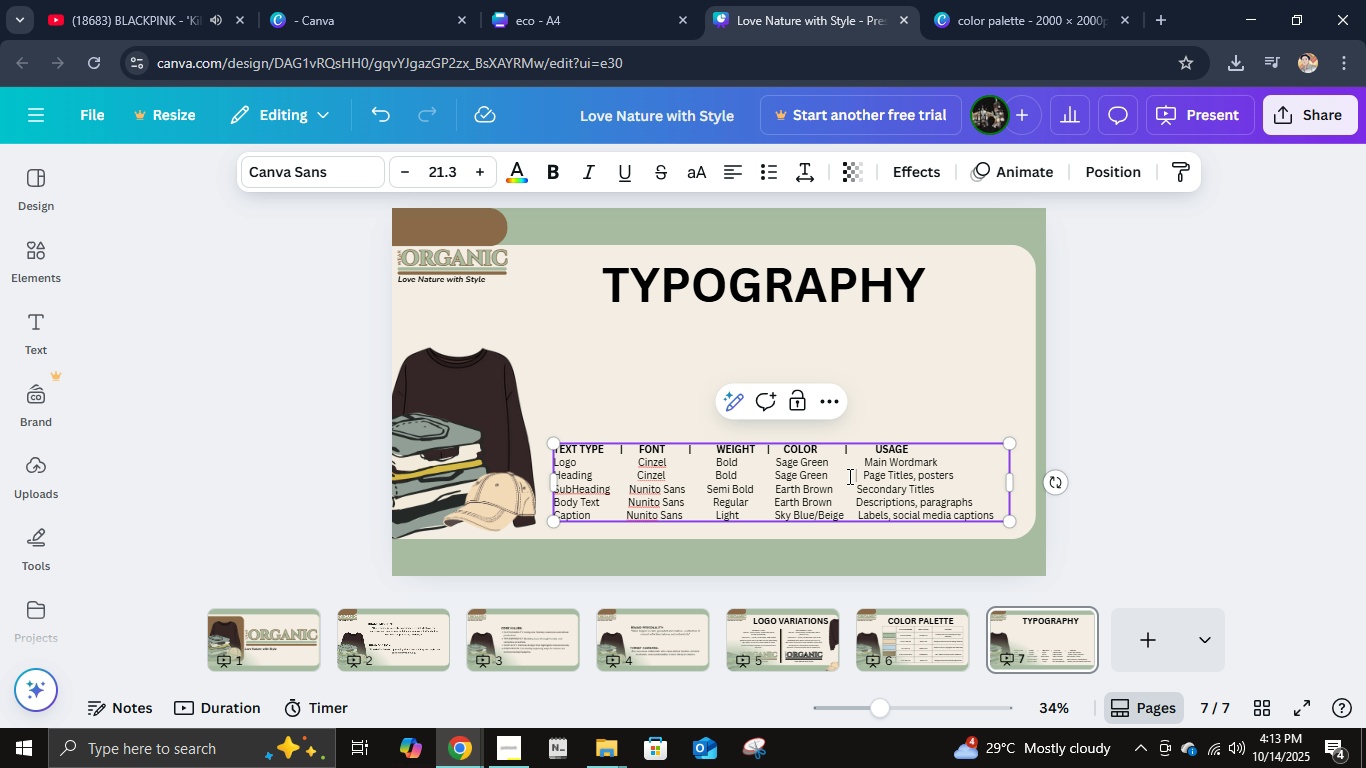 
key(Space)
 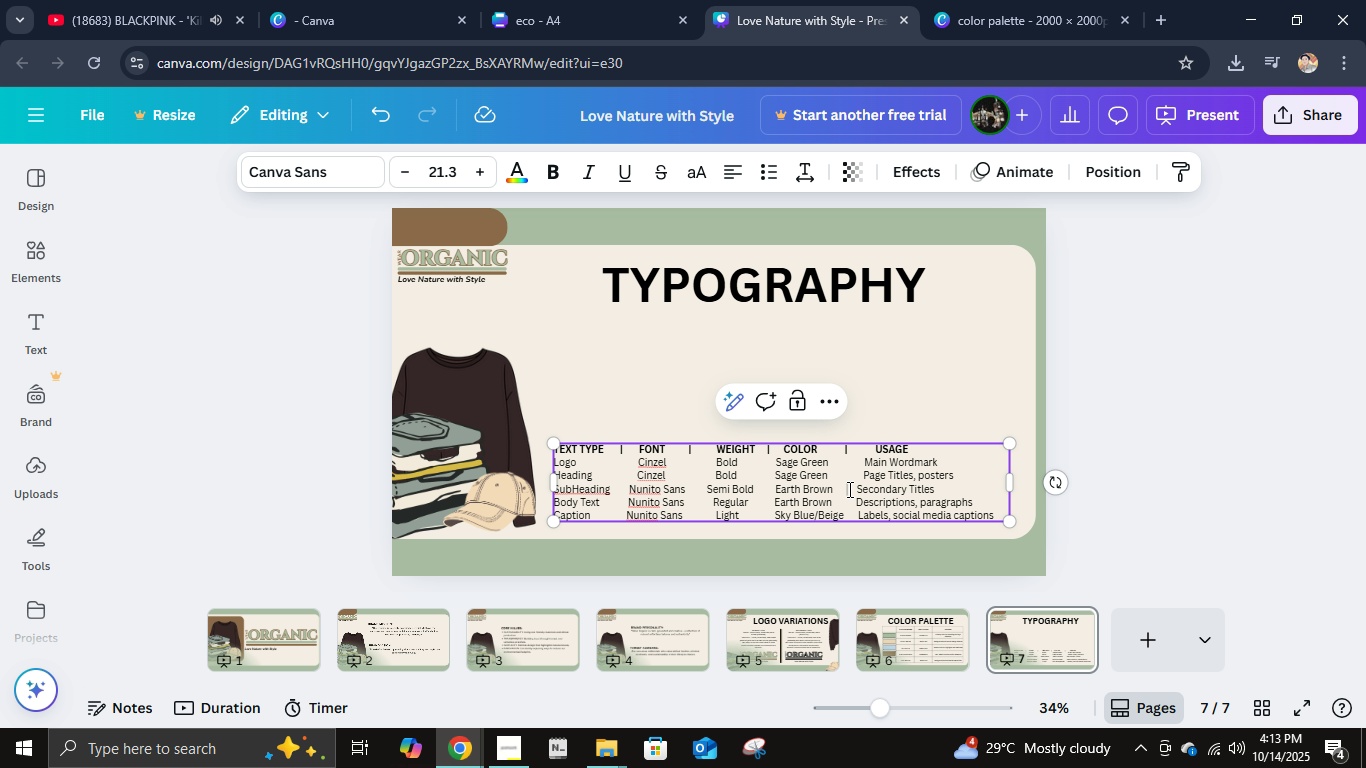 
left_click([848, 489])
 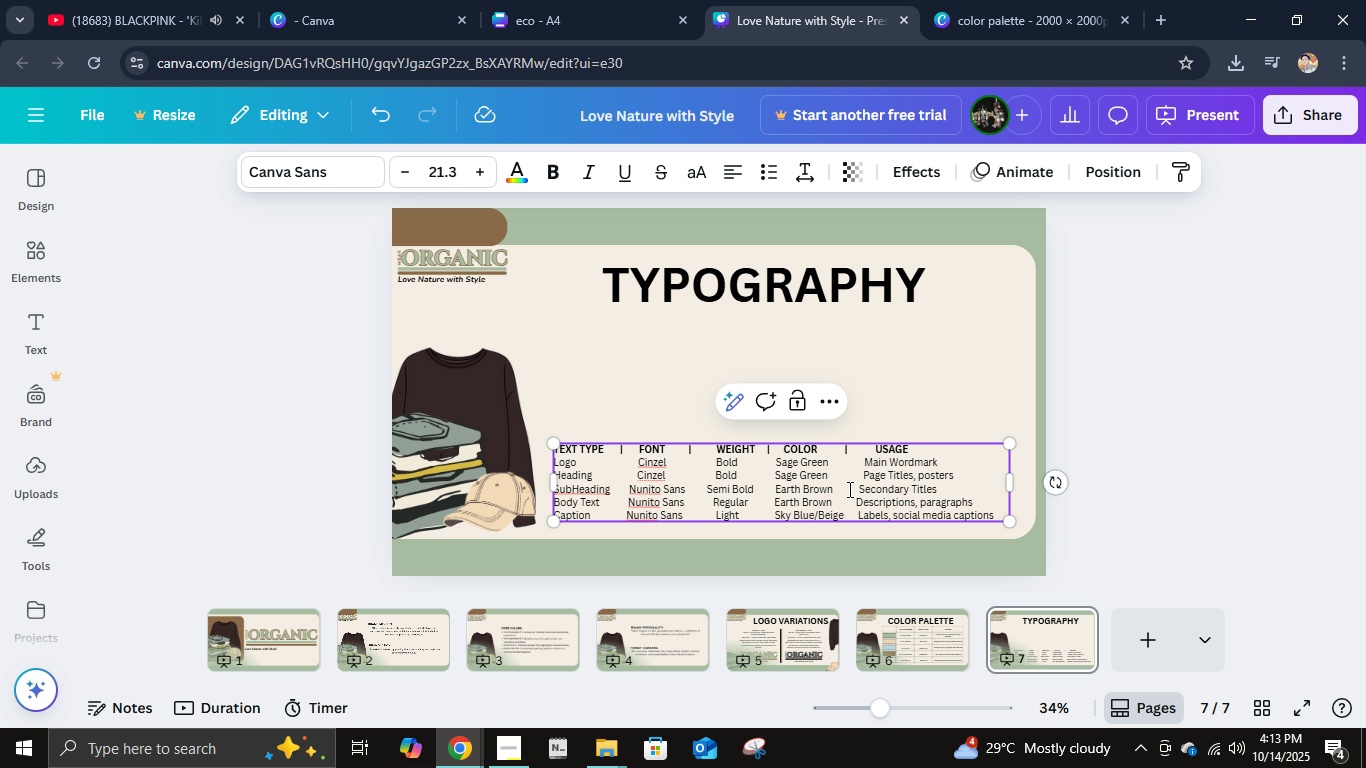 
key(Space)
 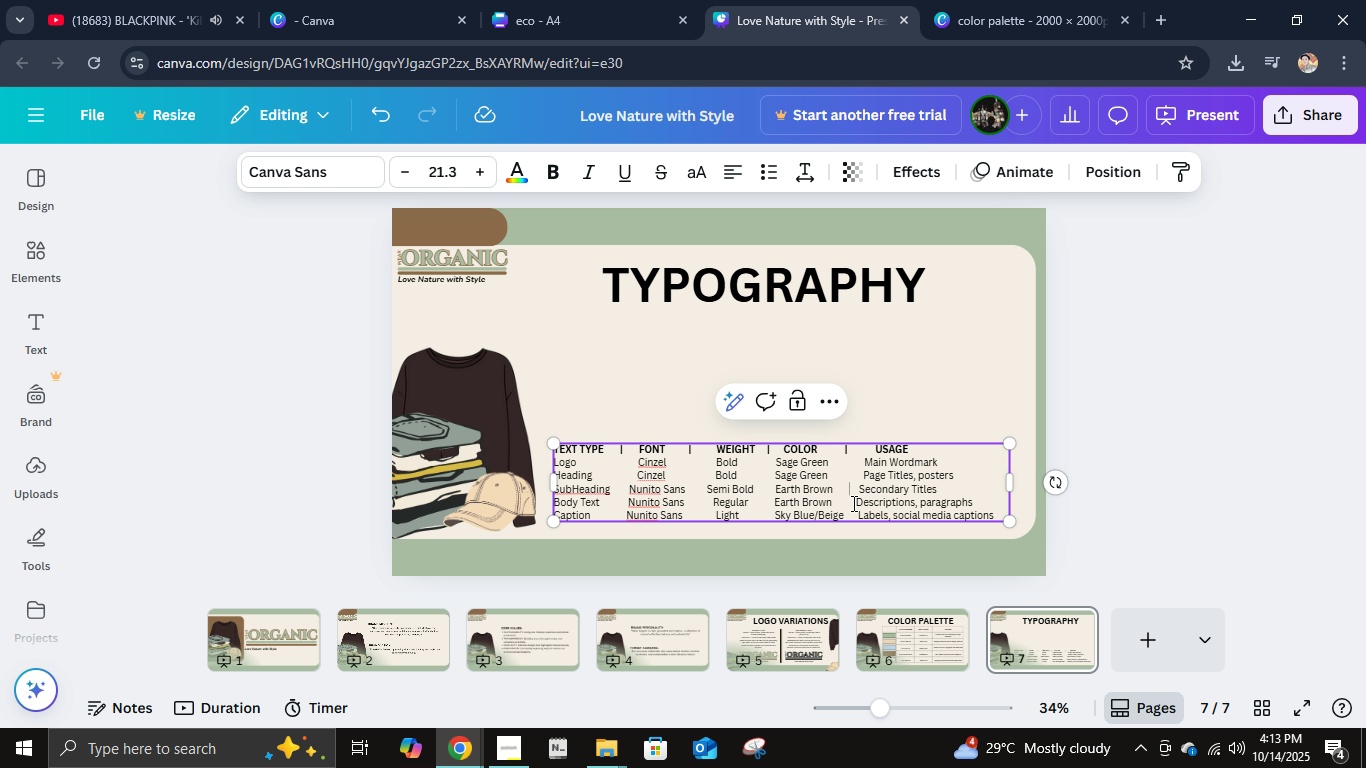 
key(Space)
 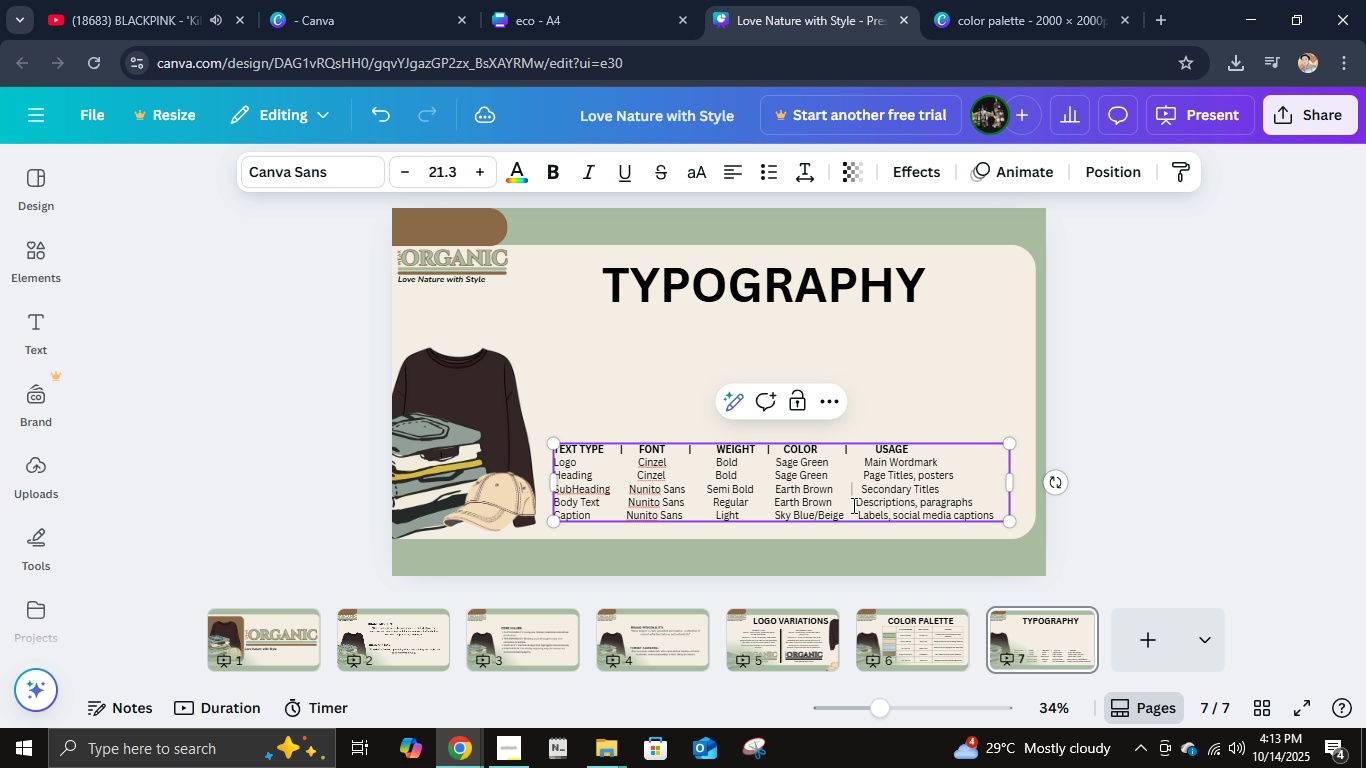 
key(Space)
 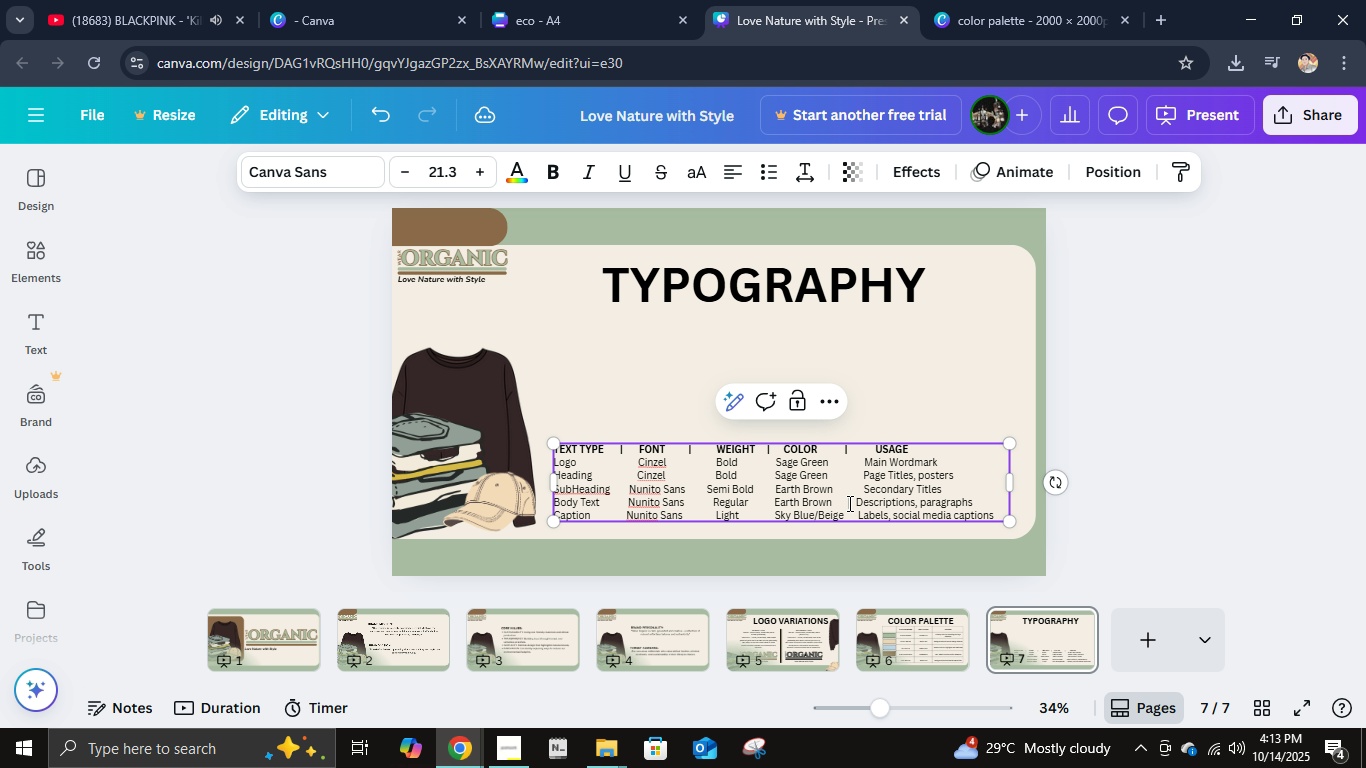 
left_click([848, 503])
 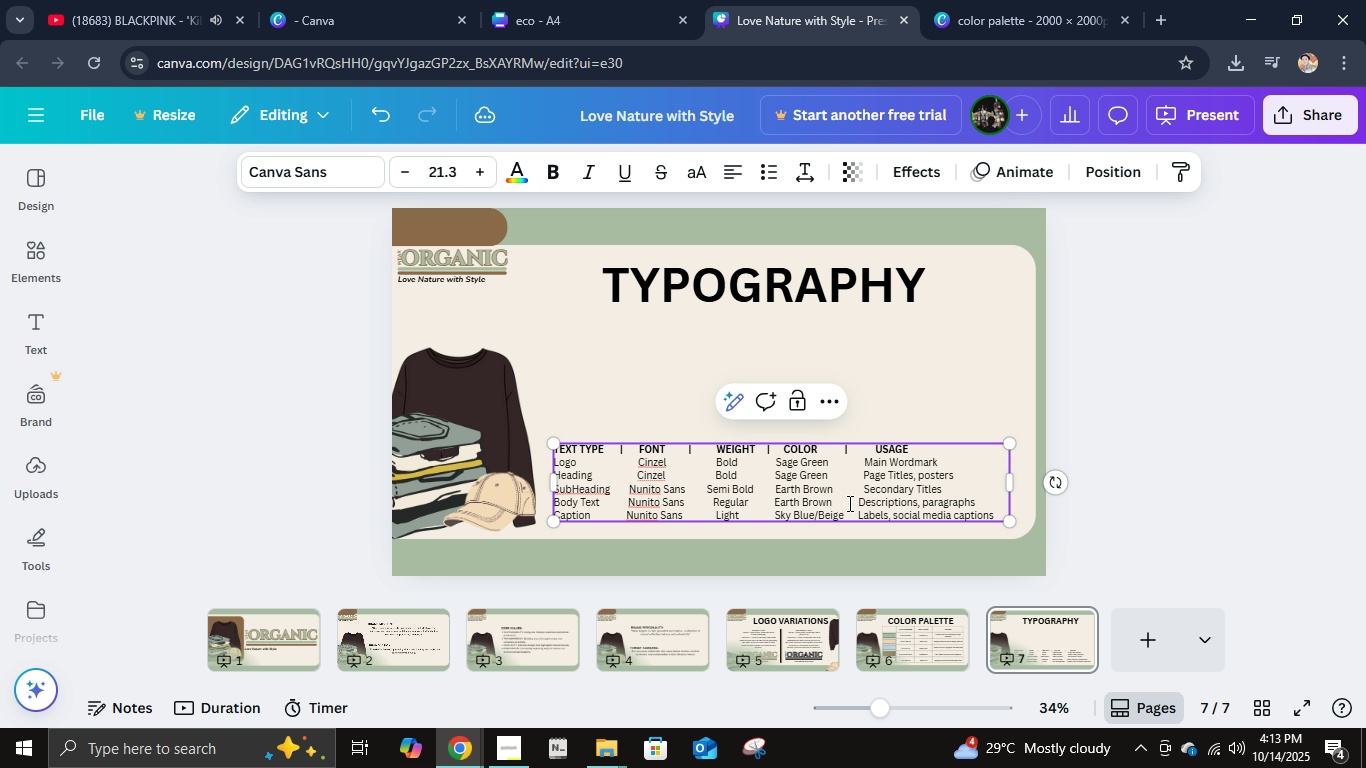 
key(Space)
 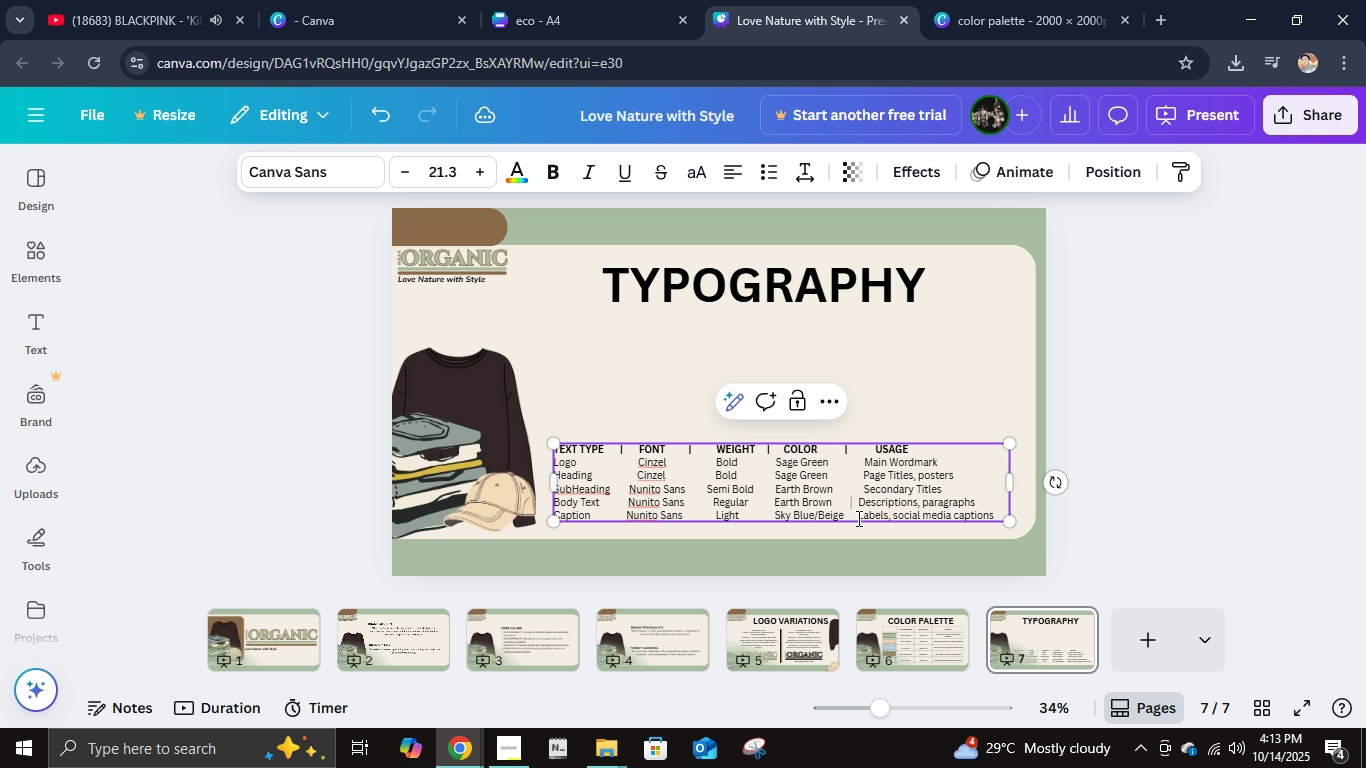 
key(Space)
 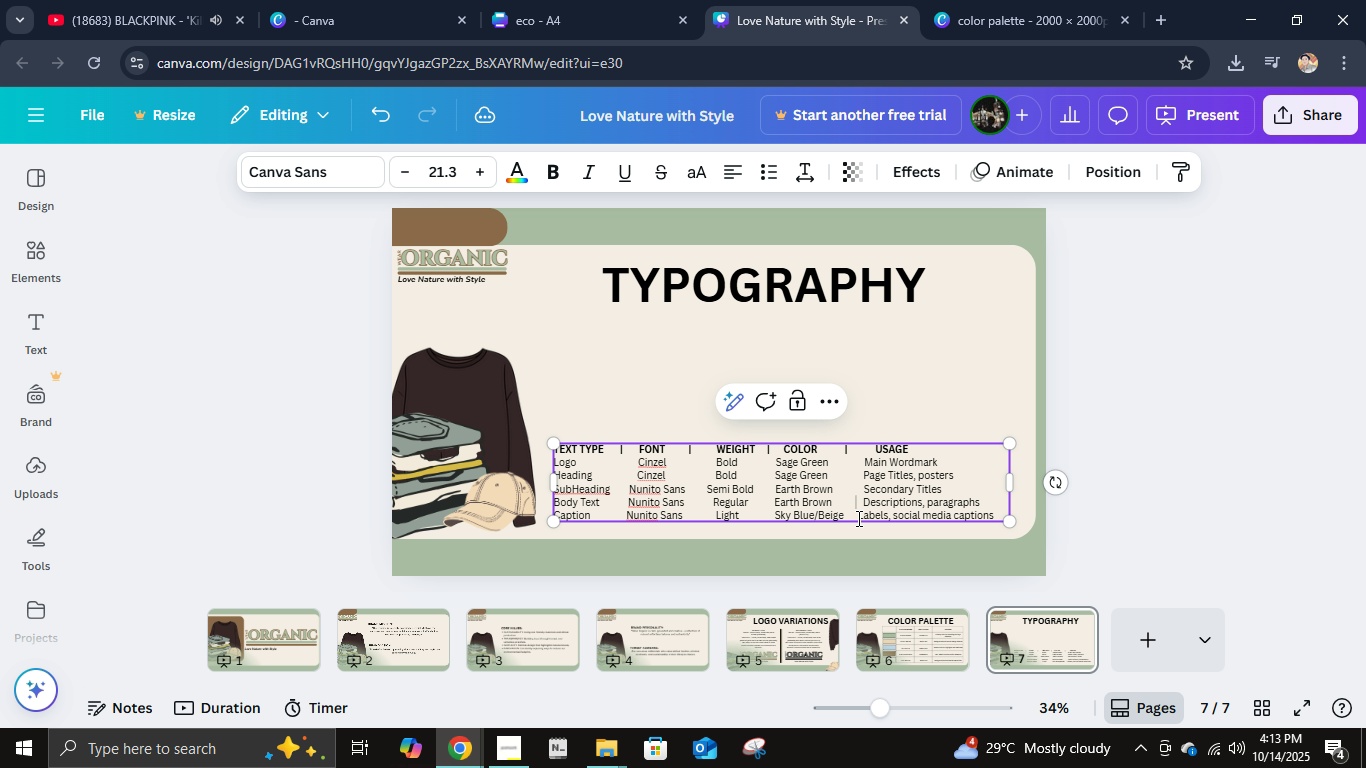 
key(Space)
 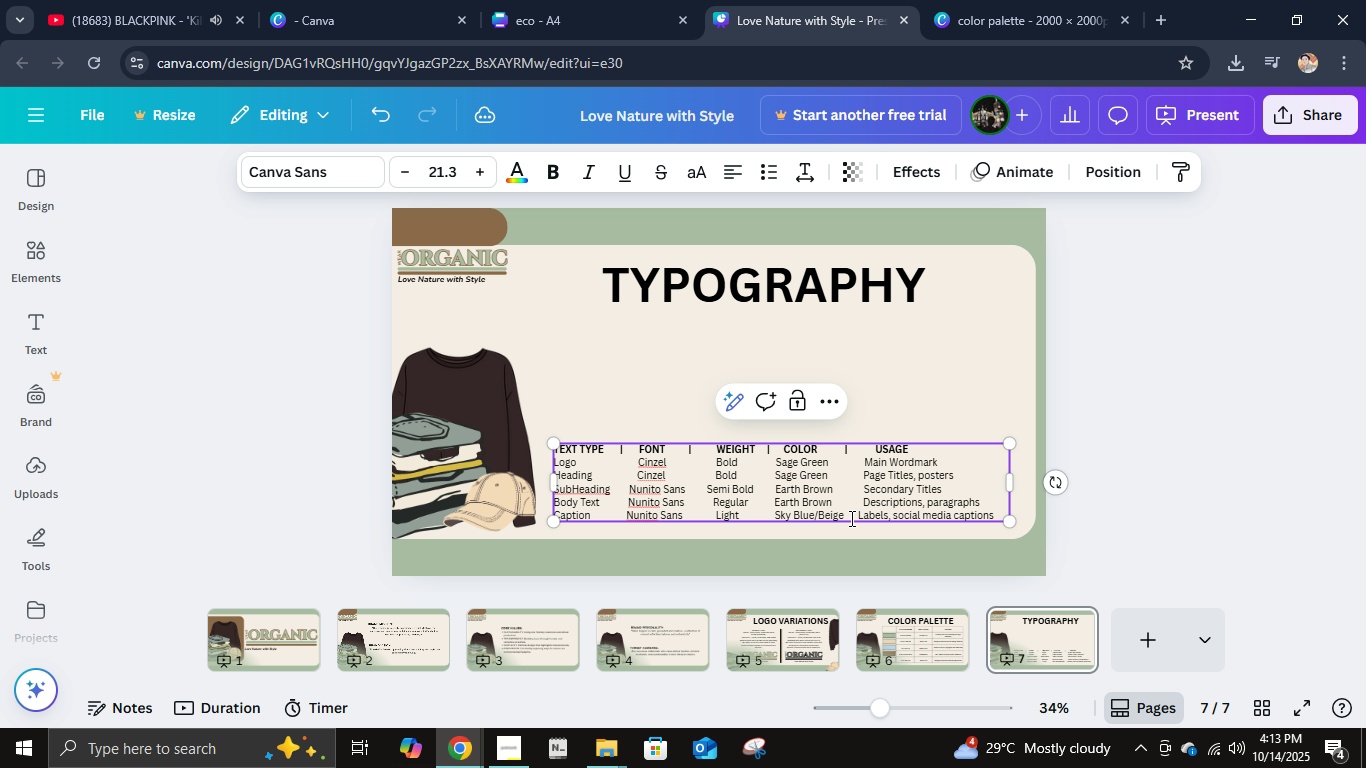 
left_click([850, 518])
 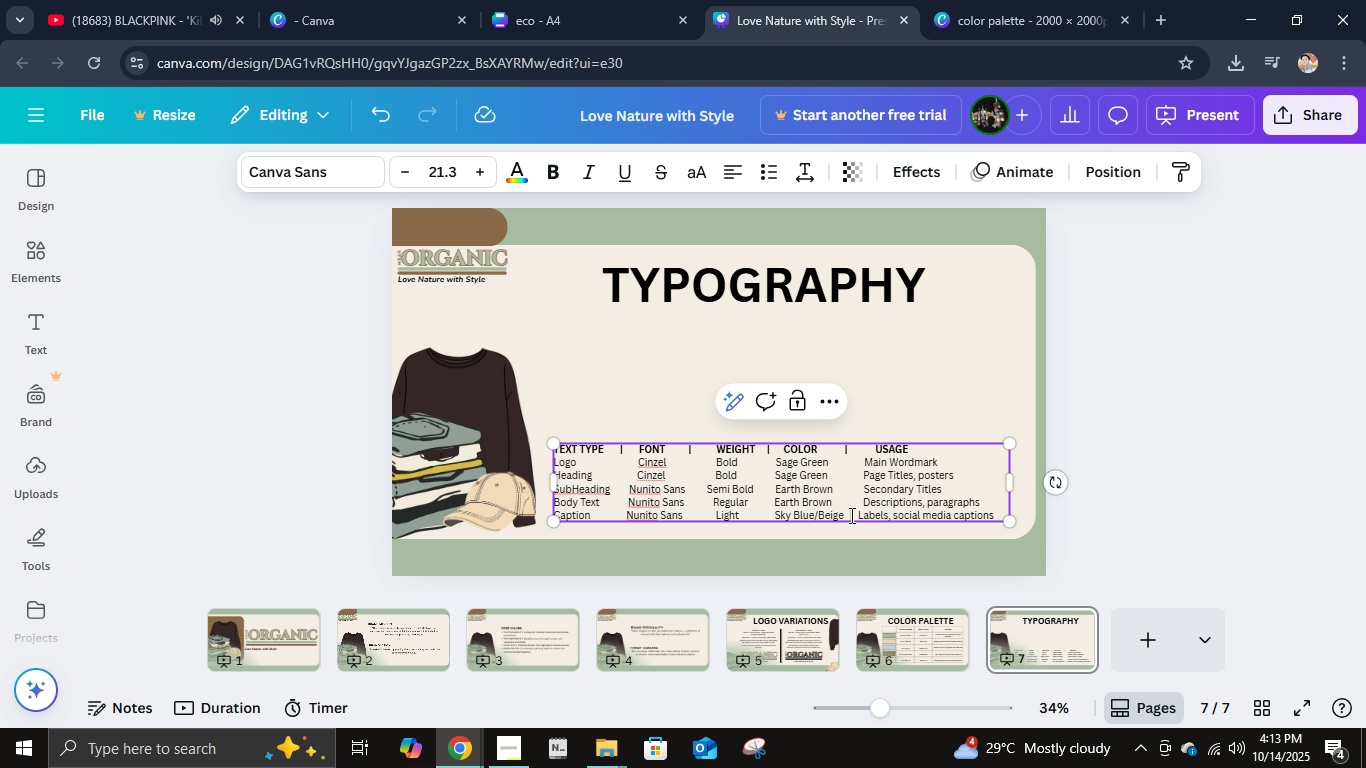 
key(Space)
 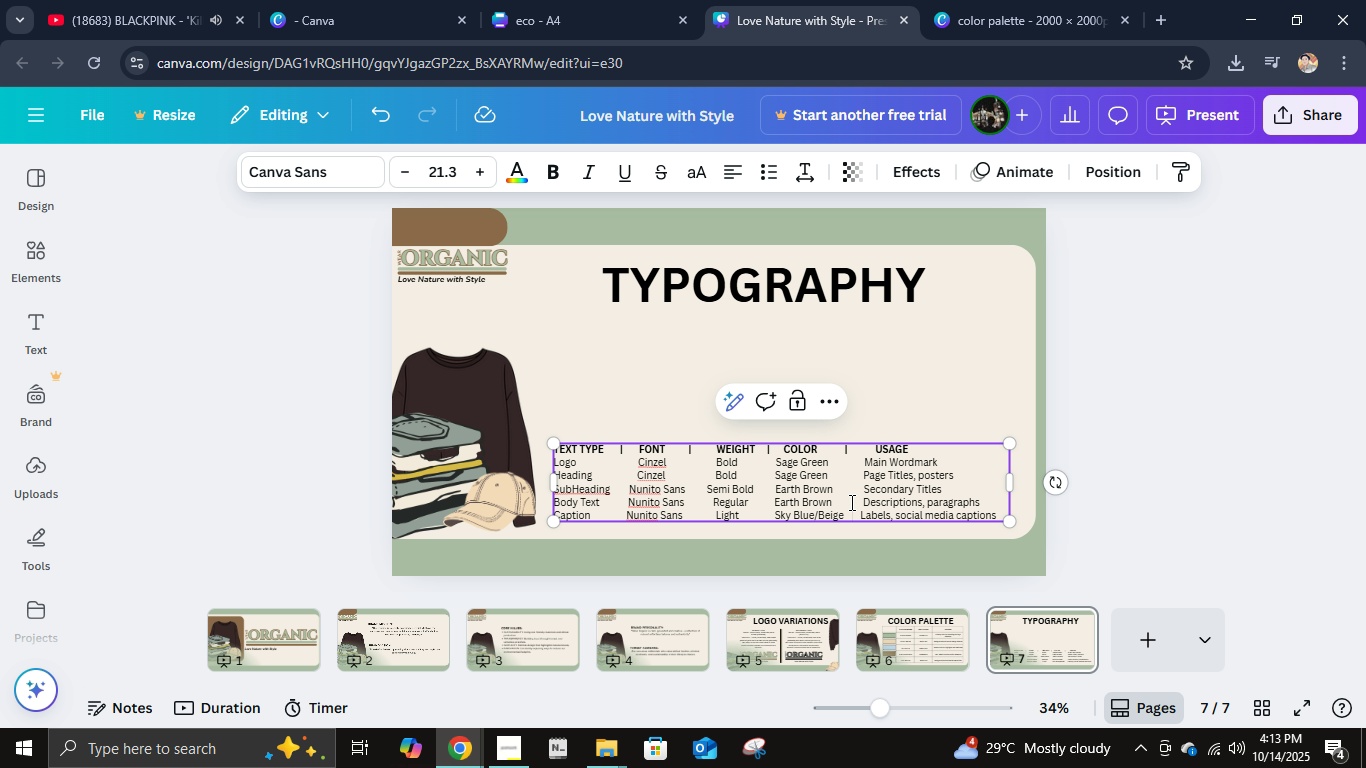 
key(Space)
 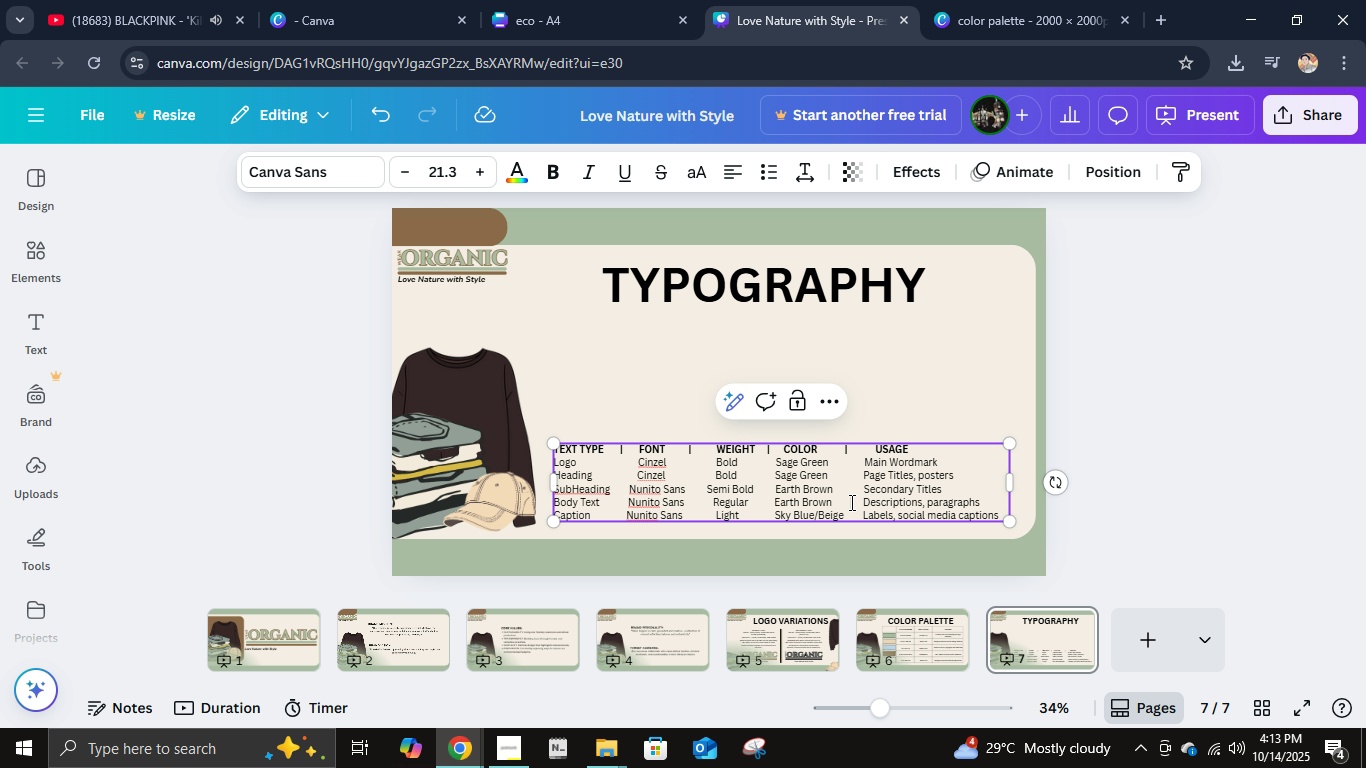 
left_click([850, 502])
 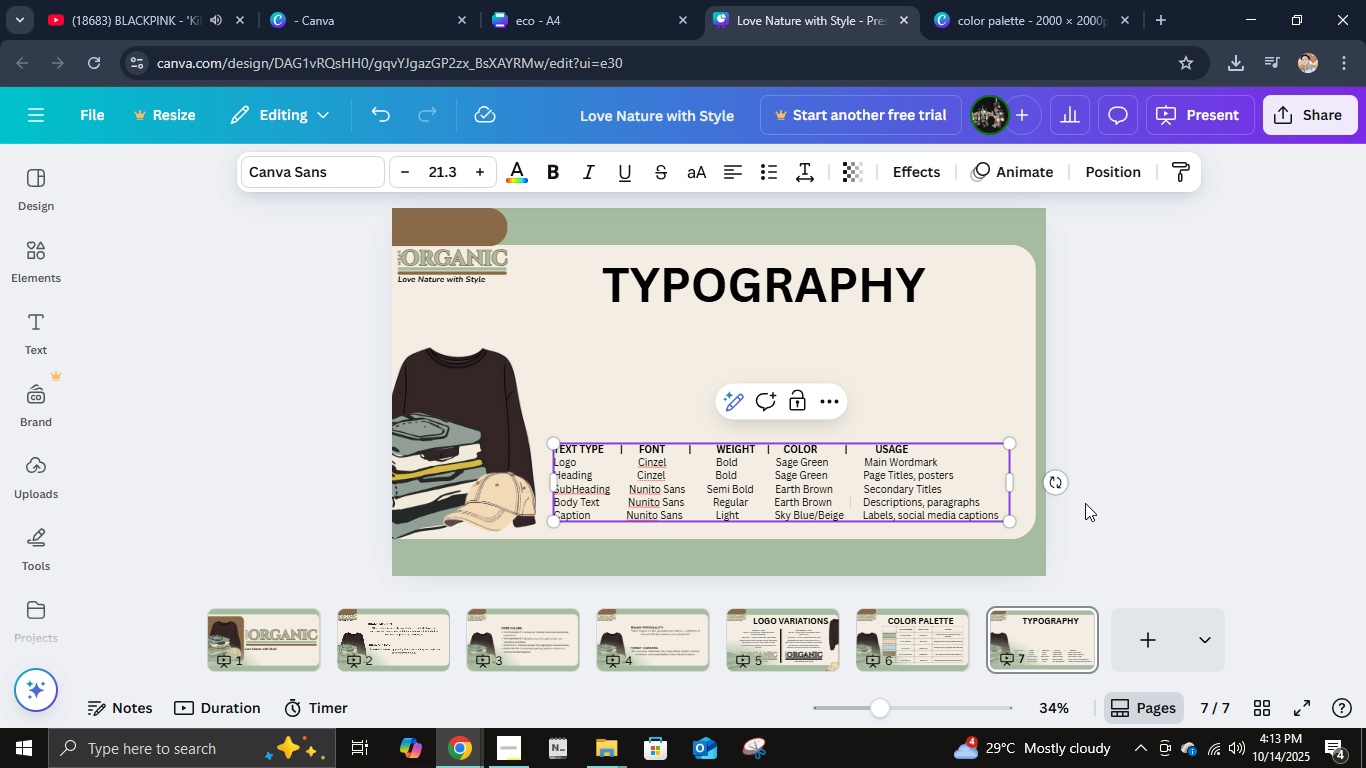 
left_click([1085, 503])
 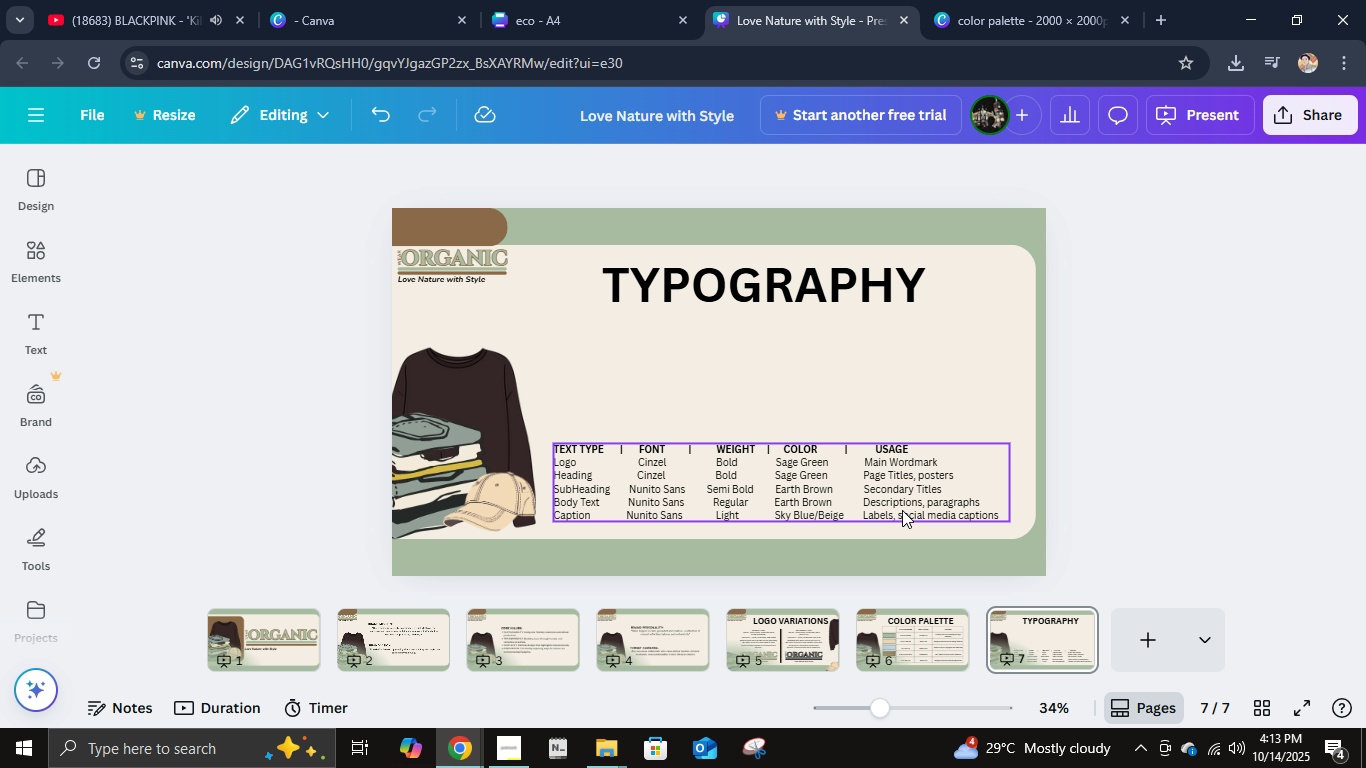 
left_click([902, 510])
 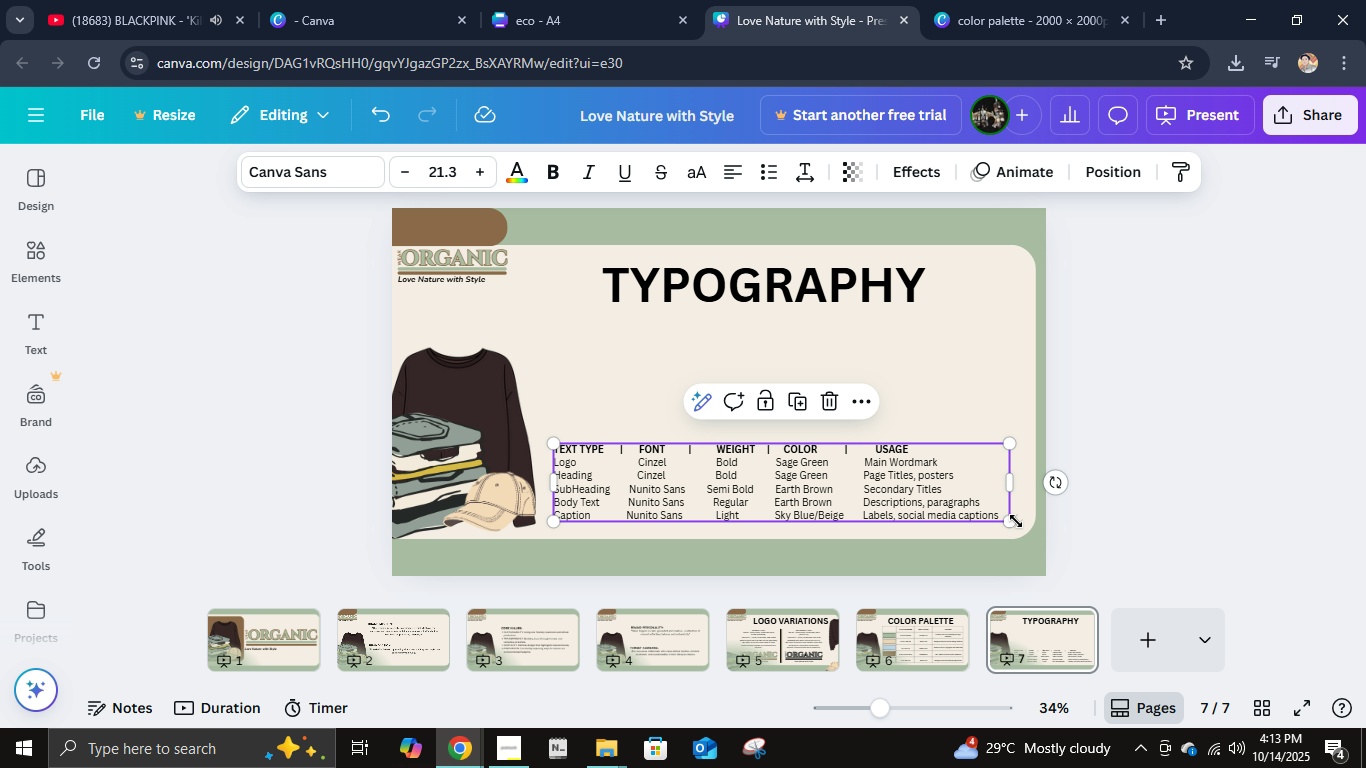 
left_click_drag(start_coordinate=[1009, 523], to_coordinate=[1038, 539])
 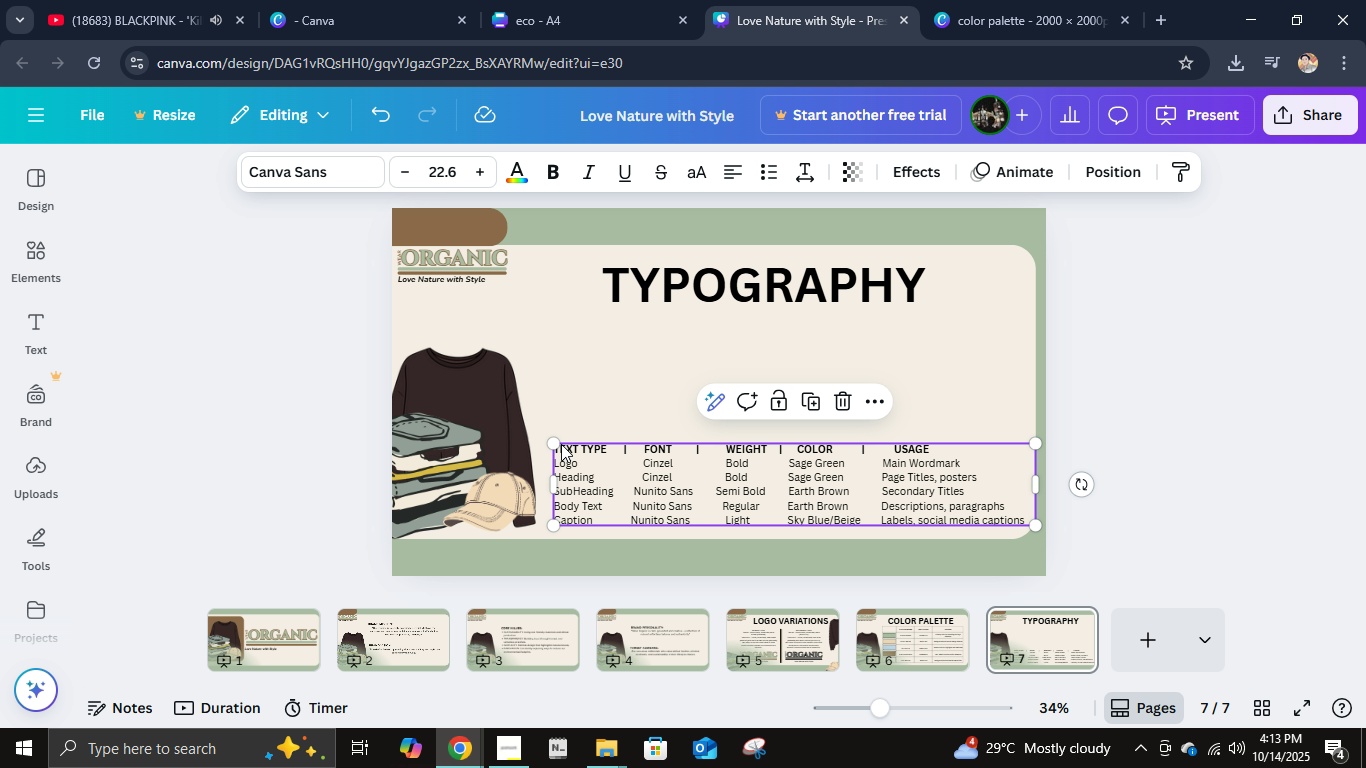 
left_click_drag(start_coordinate=[556, 441], to_coordinate=[544, 433])
 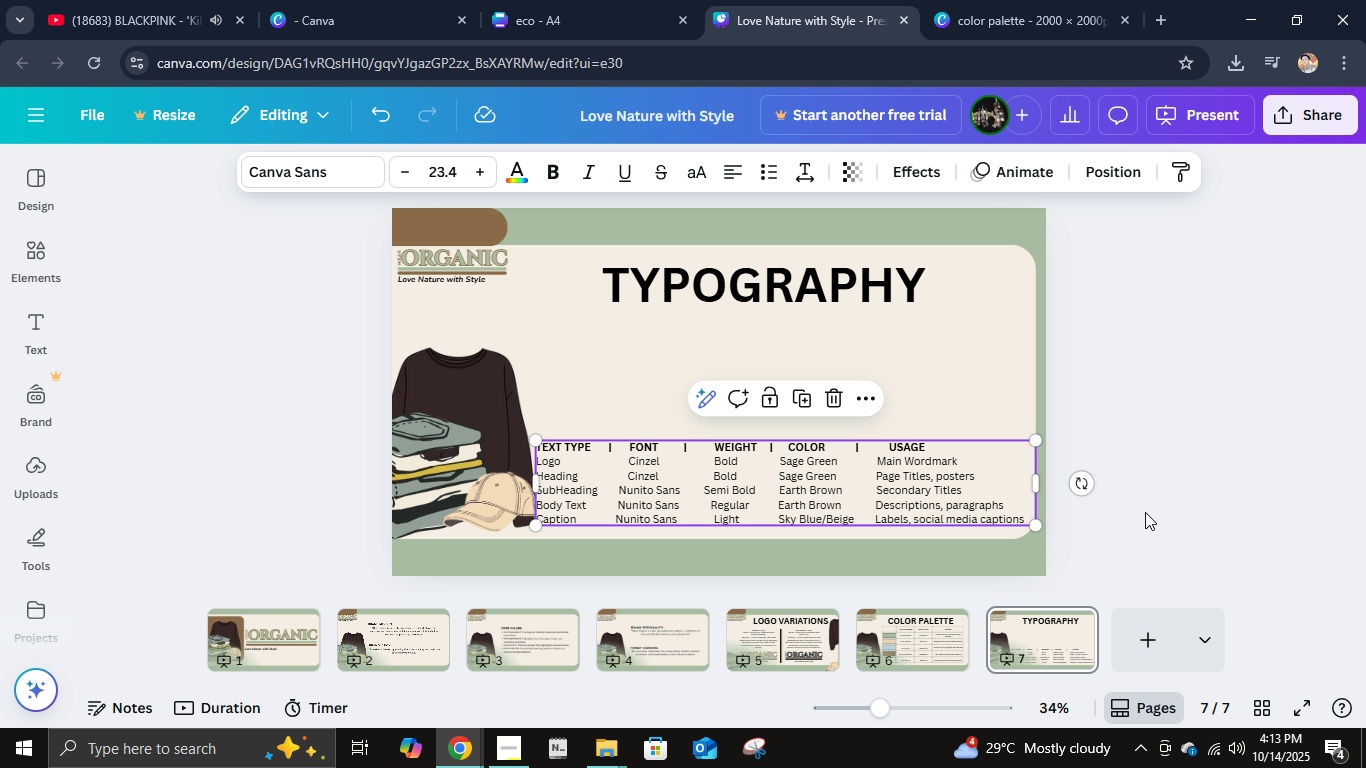 
left_click([1145, 512])
 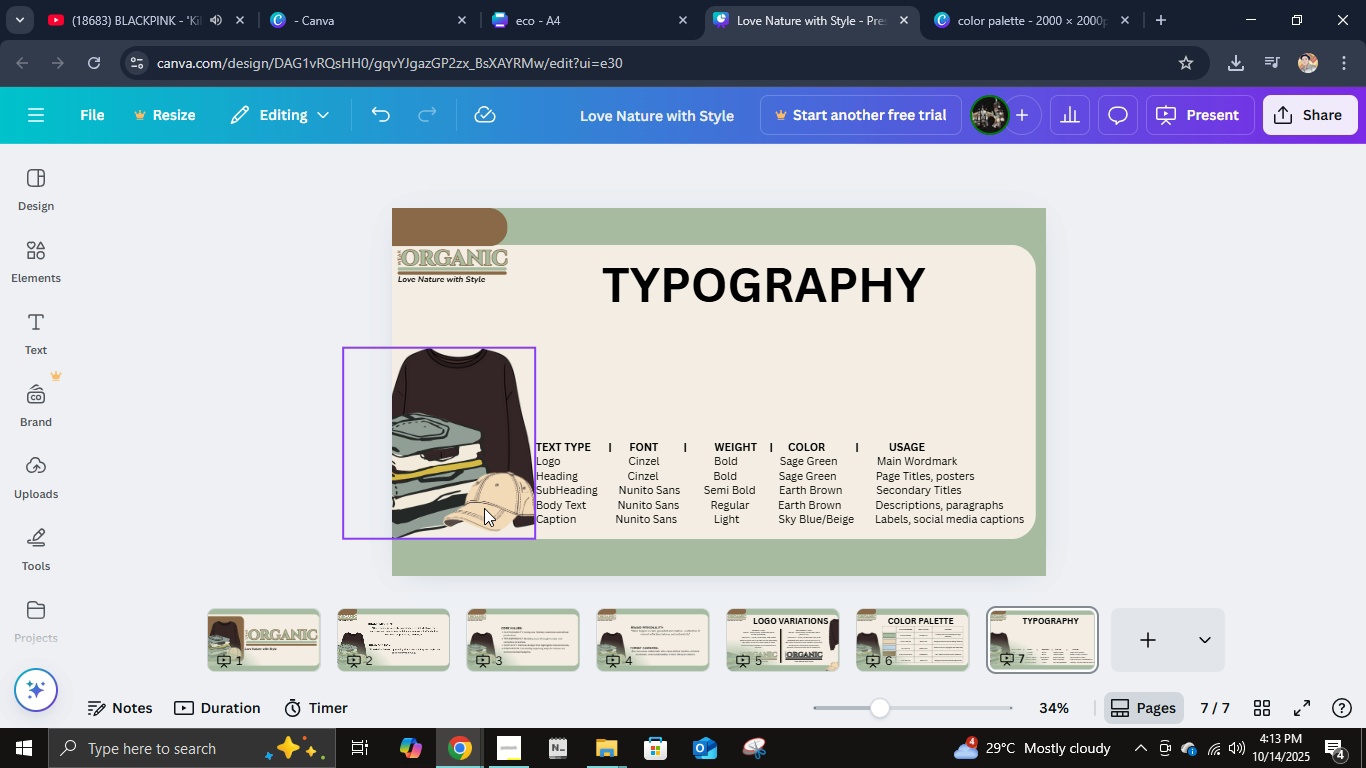 
left_click_drag(start_coordinate=[464, 498], to_coordinate=[444, 499])
 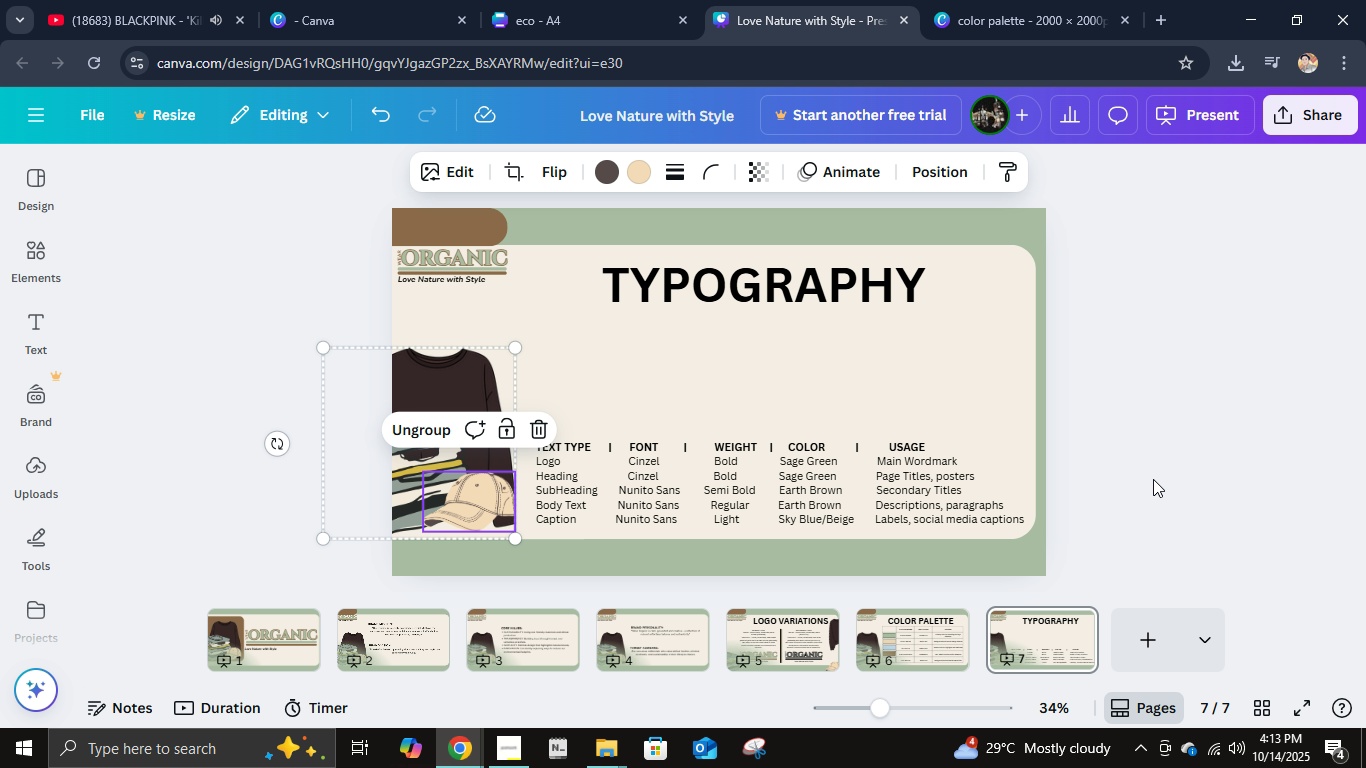 
left_click([1153, 479])
 